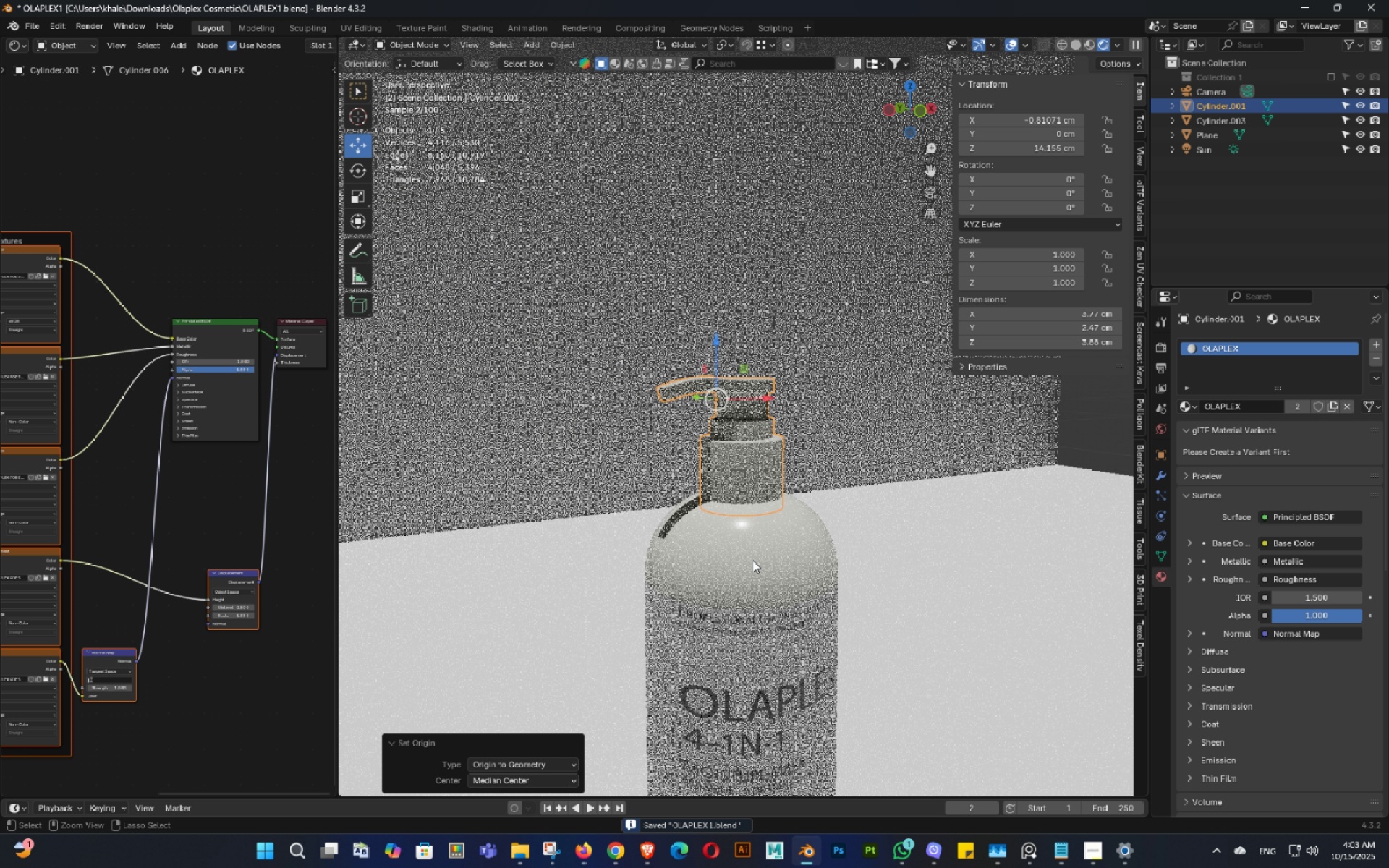 
key(Control+ControlLeft)
 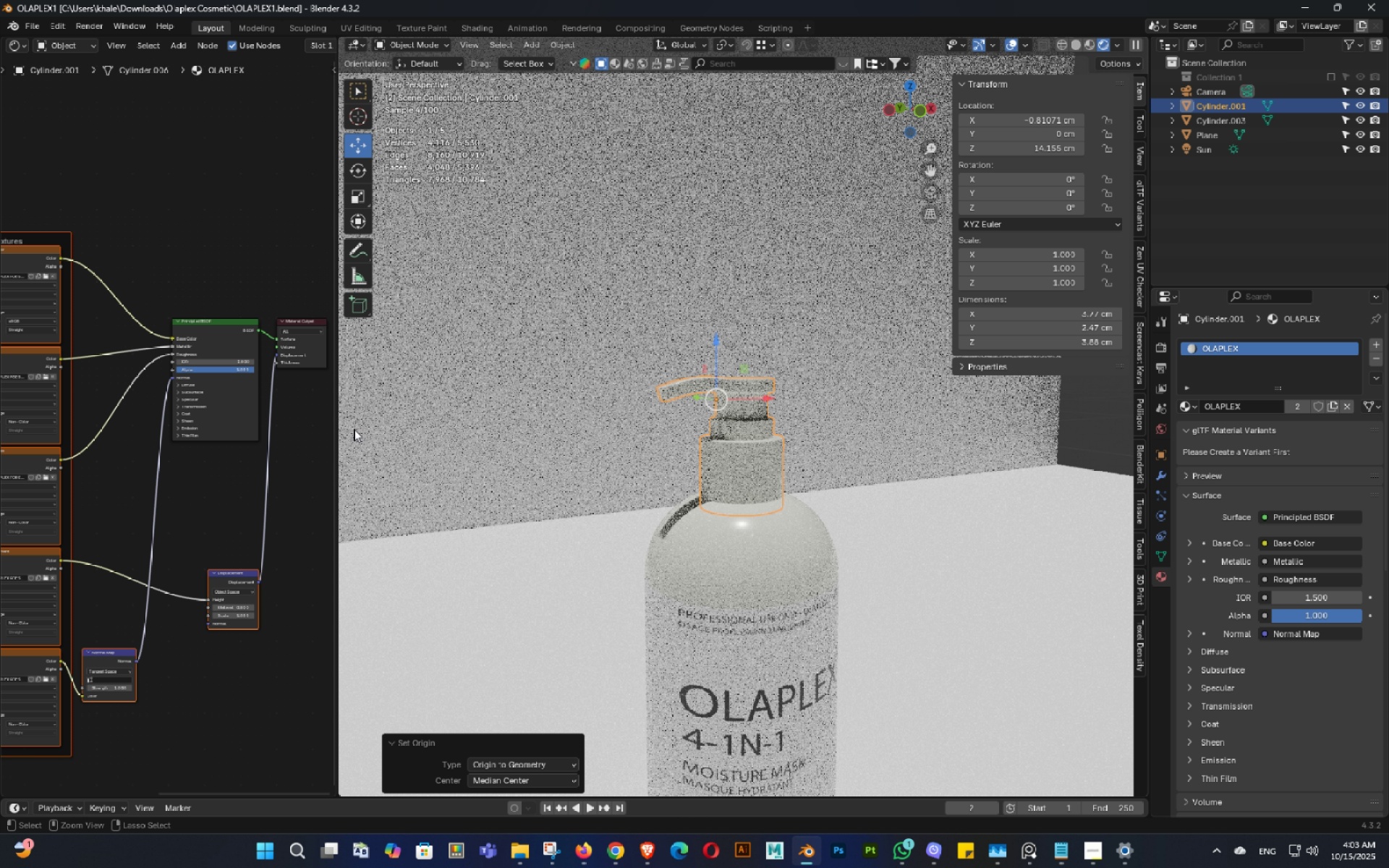 
key(Control+S)
 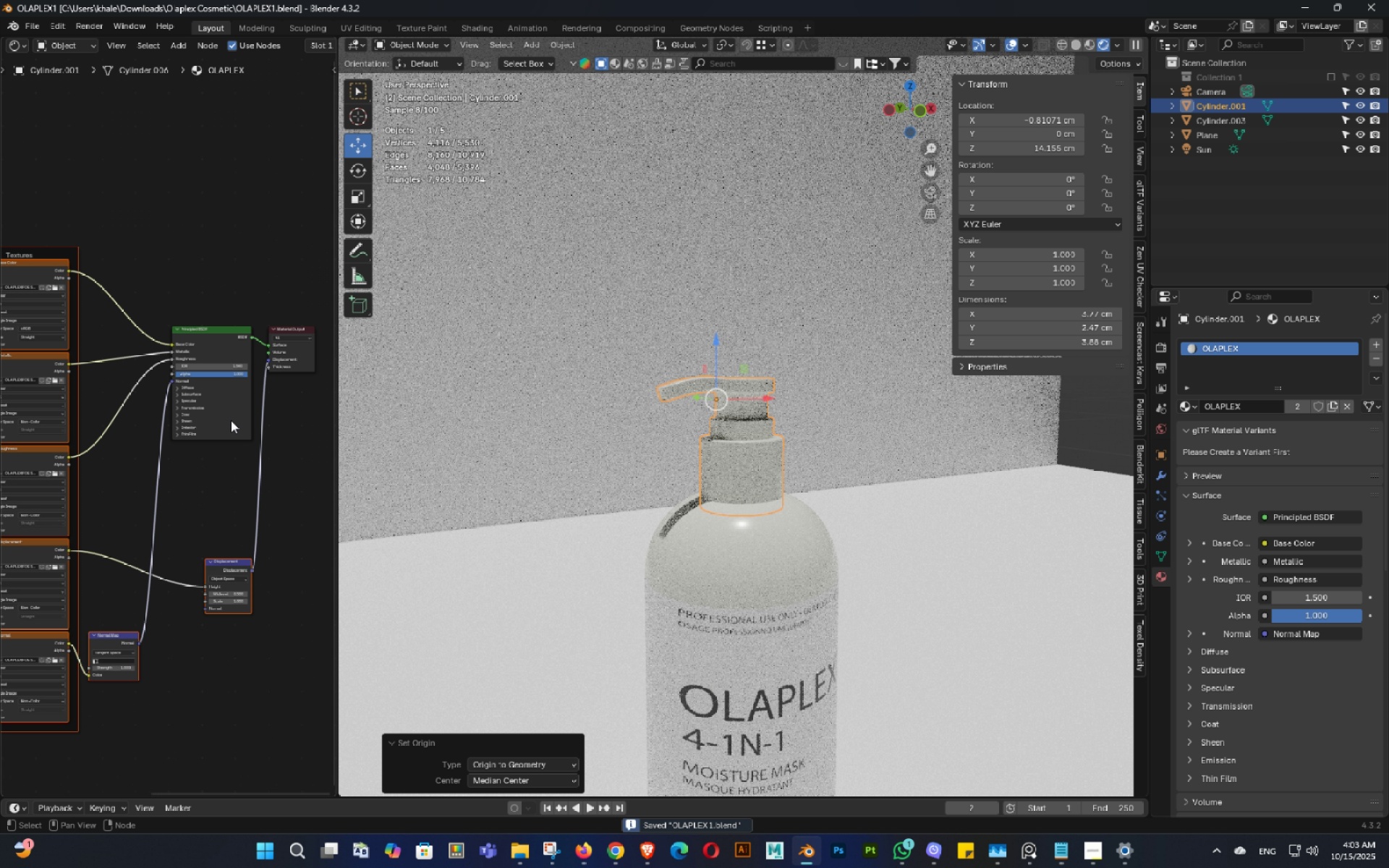 
scroll: coordinate [230, 421], scroll_direction: down, amount: 4.0
 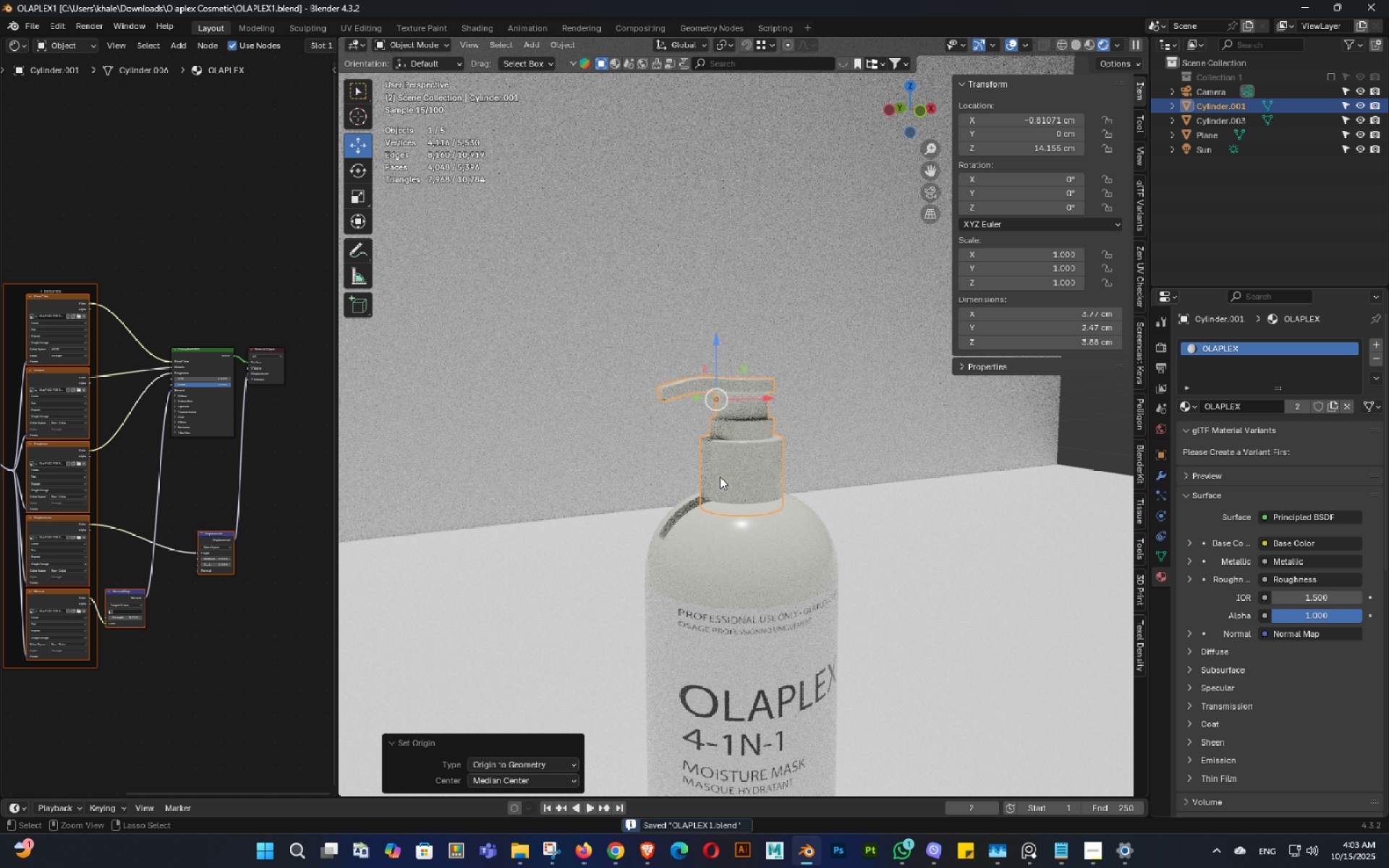 
key(Control+ControlLeft)
 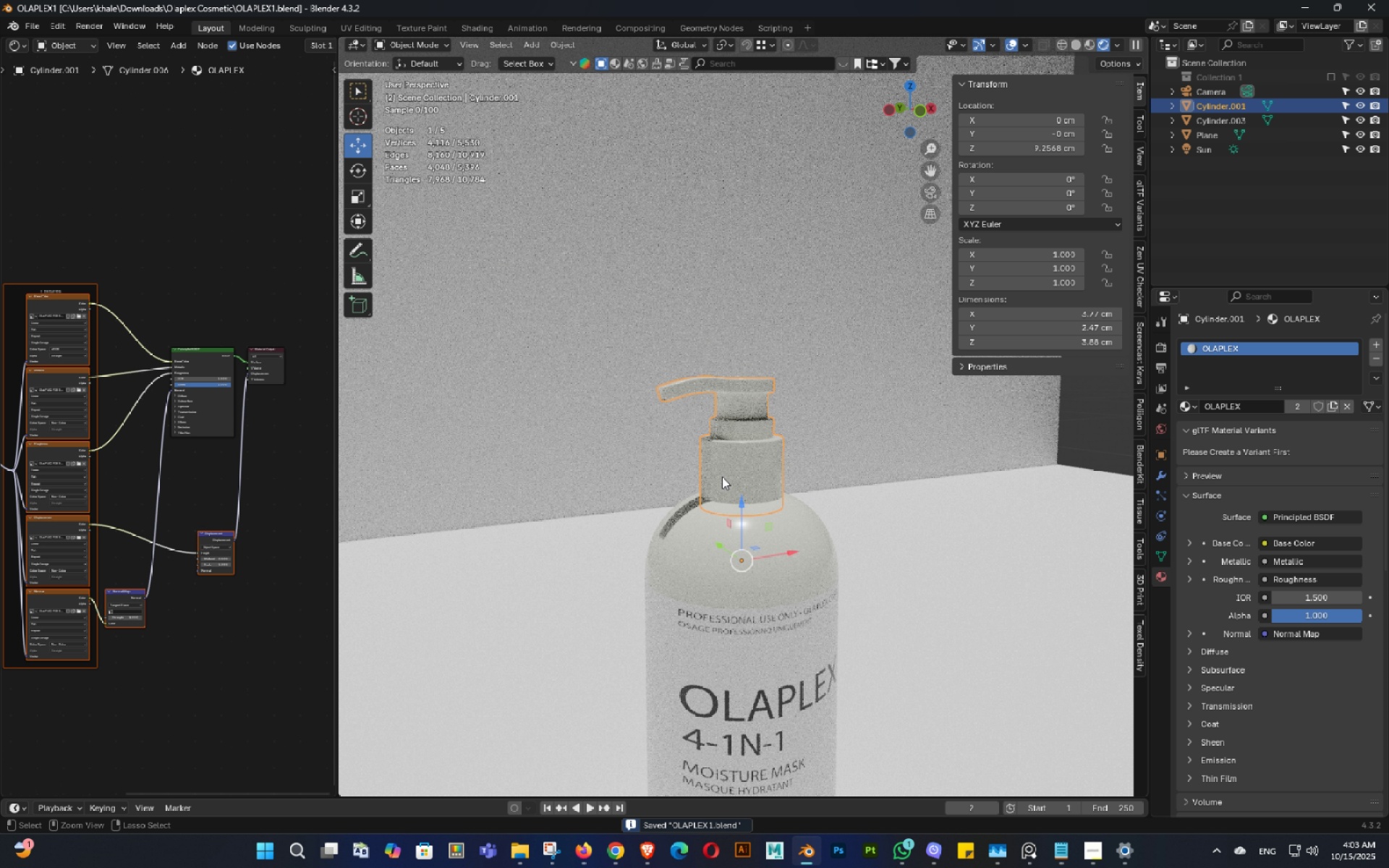 
key(Control+Z)
 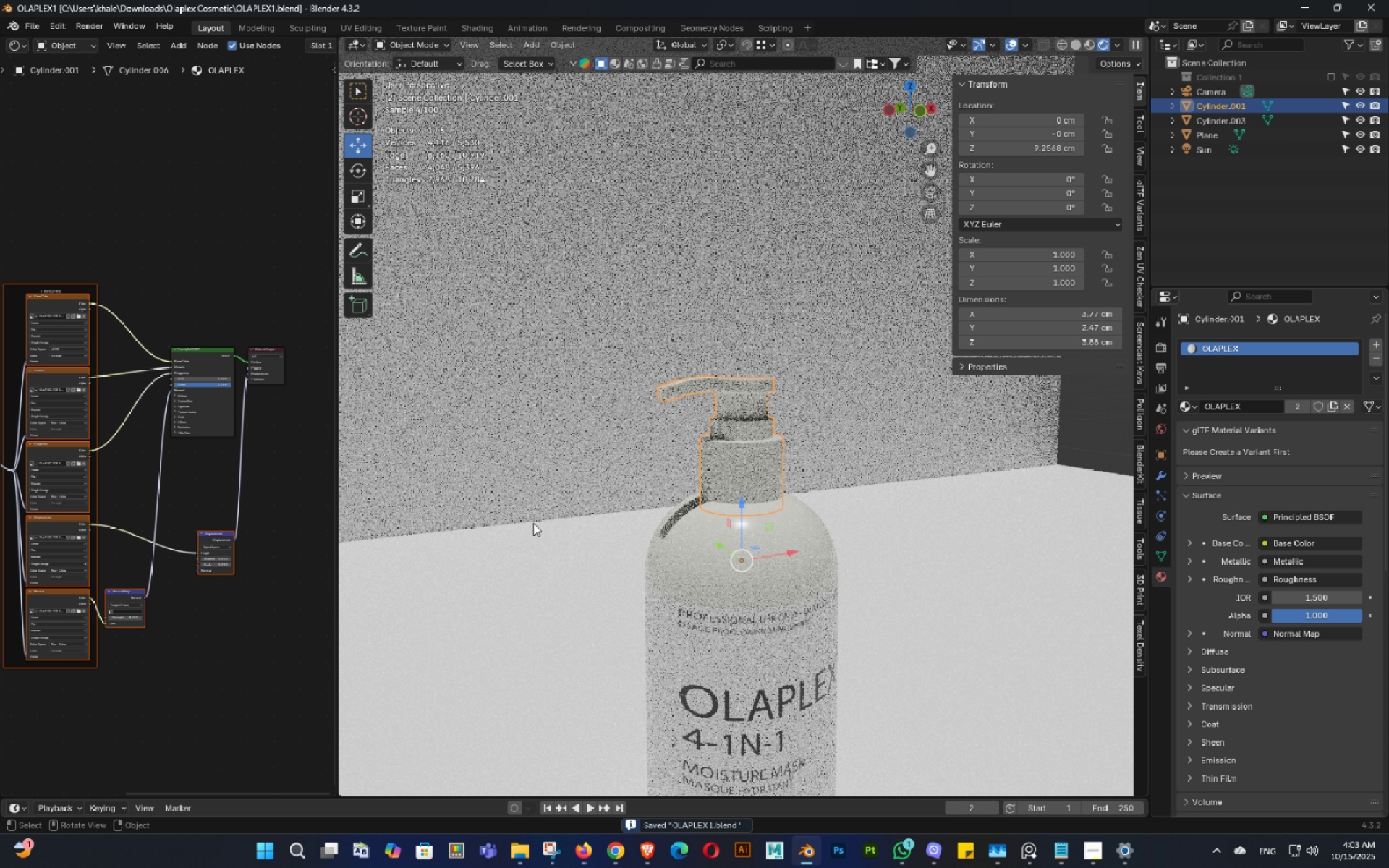 
key(Control+ControlLeft)
 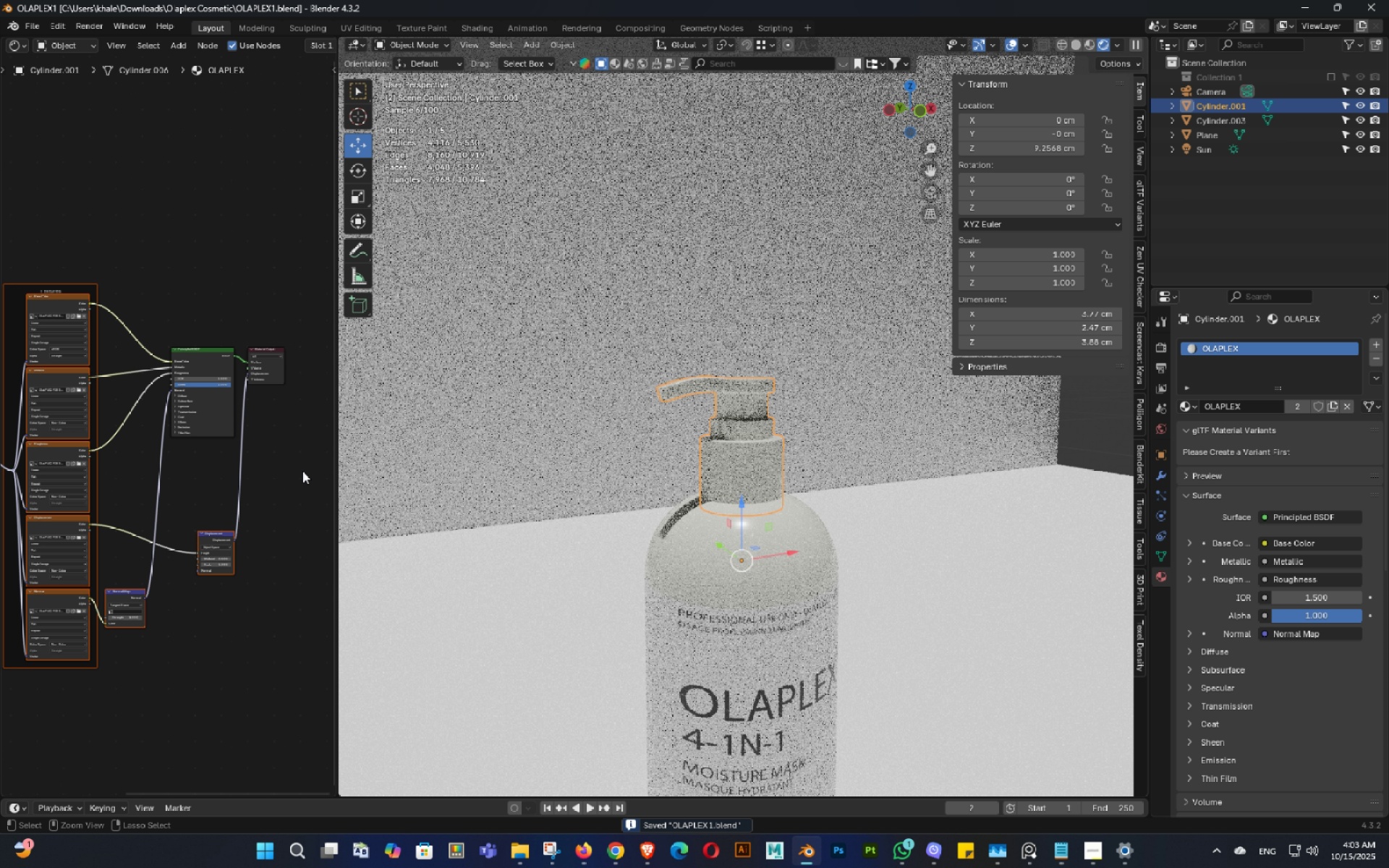 
key(Control+S)
 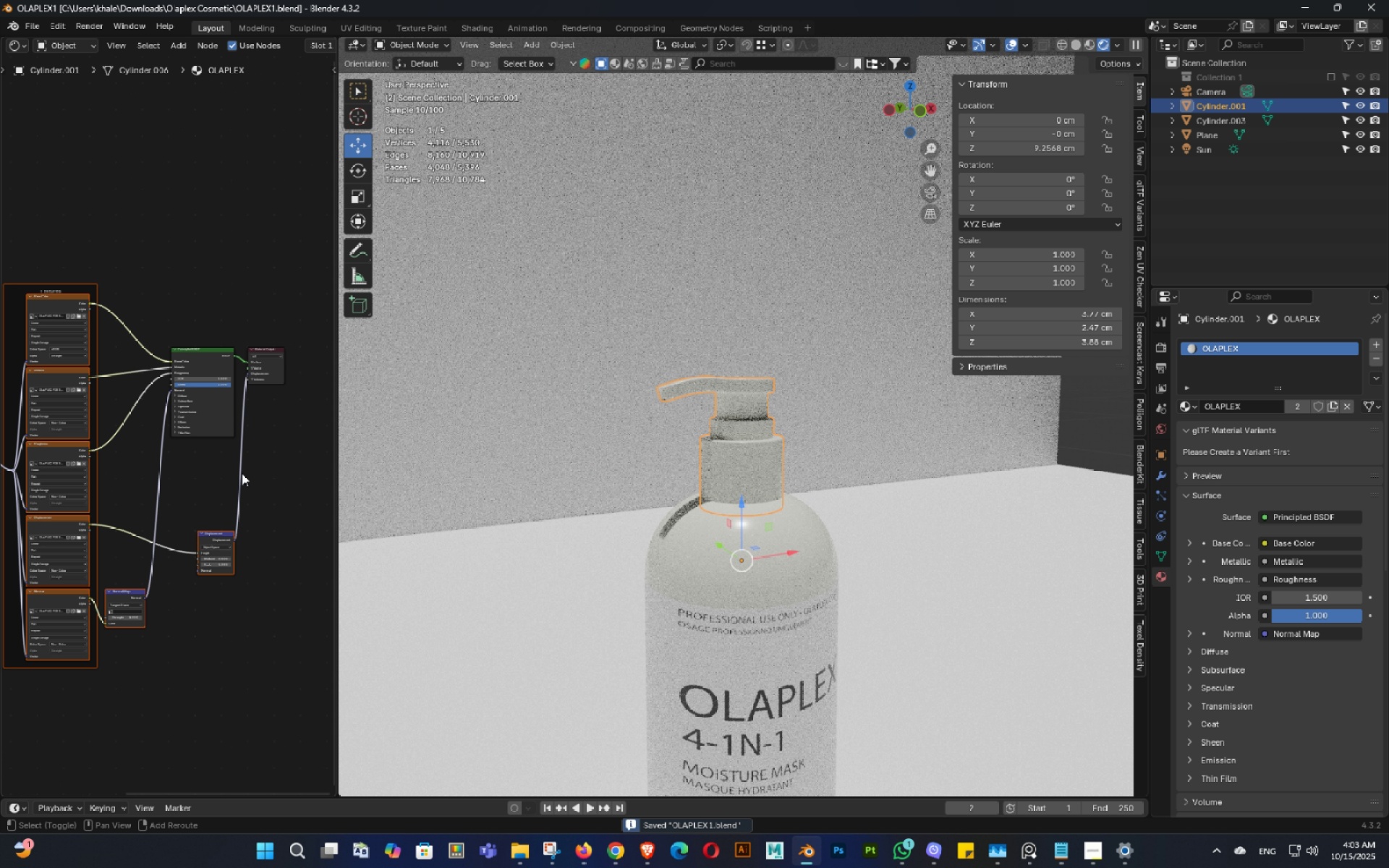 
hold_key(key=ShiftLeft, duration=0.3)
 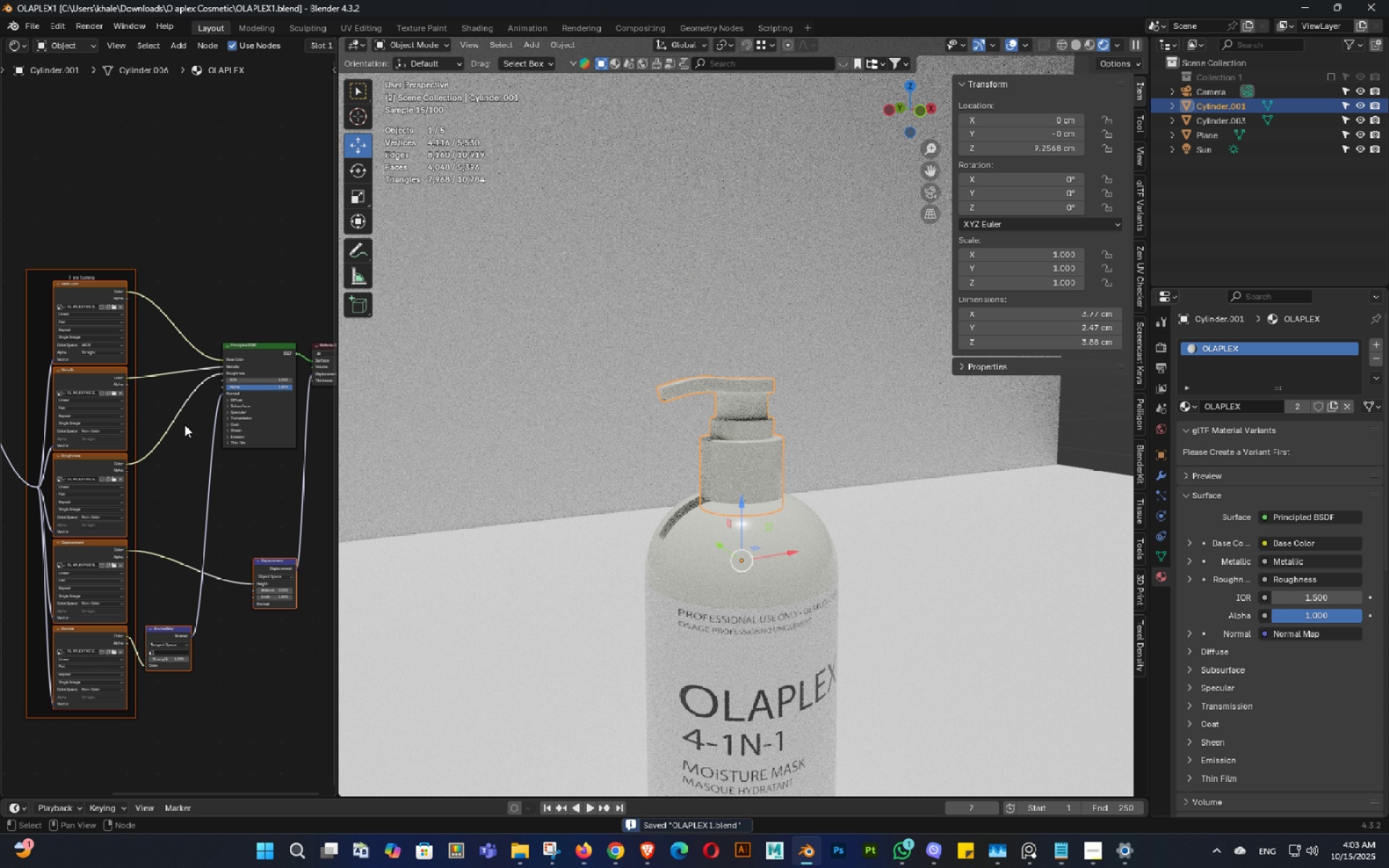 
scroll: coordinate [224, 427], scroll_direction: up, amount: 17.0
 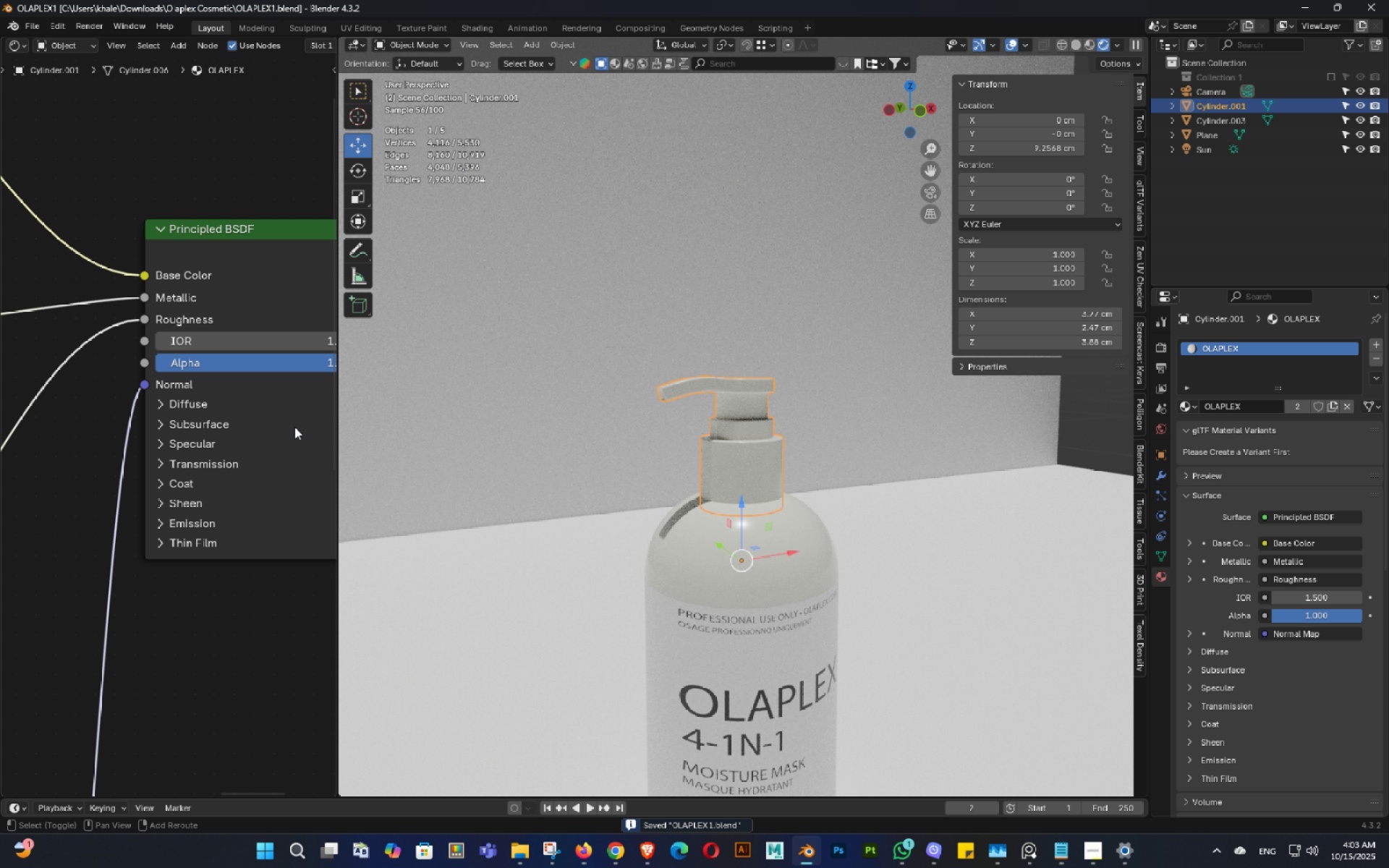 
key(Shift+ShiftLeft)
 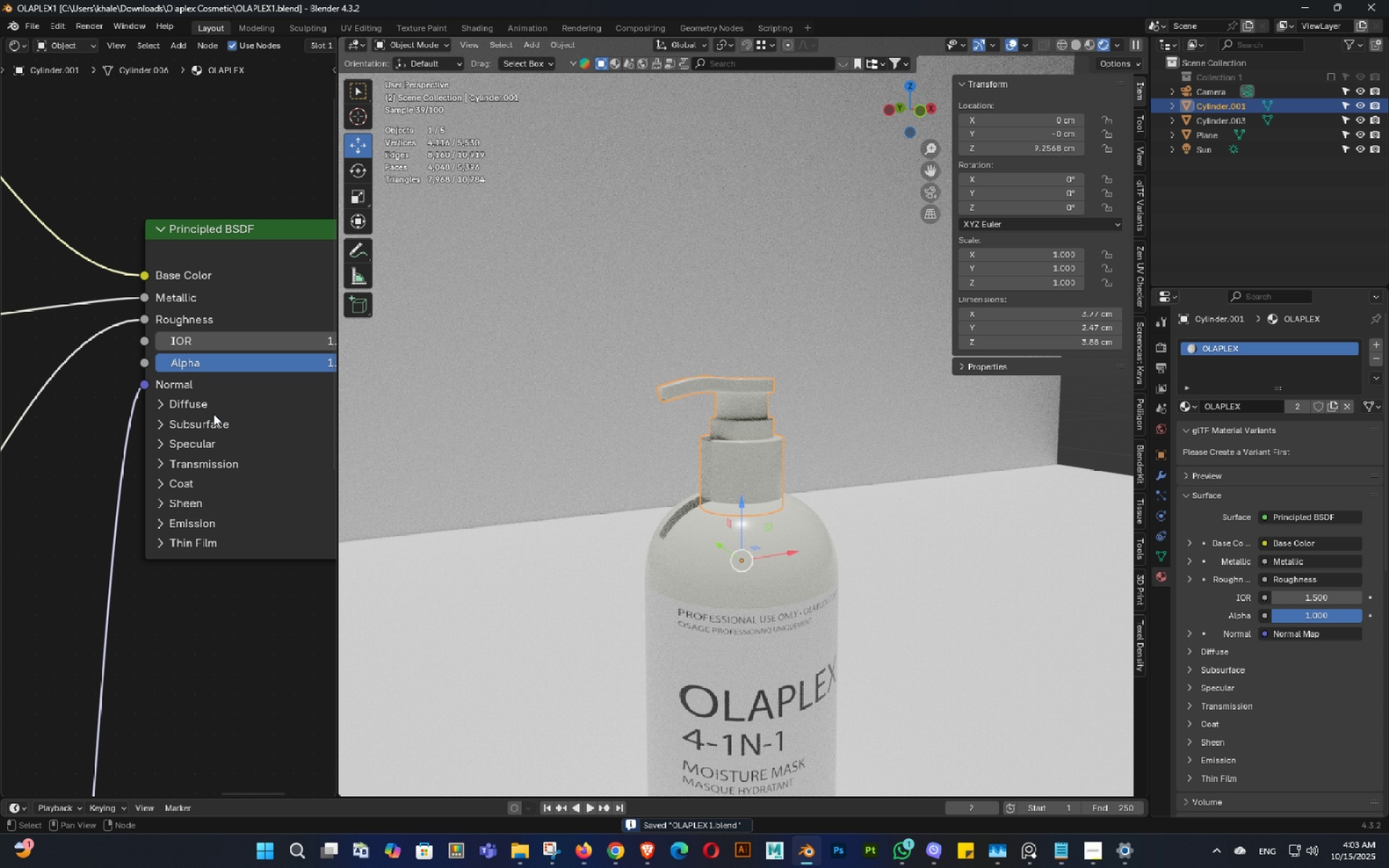 
key(Shift+ShiftLeft)
 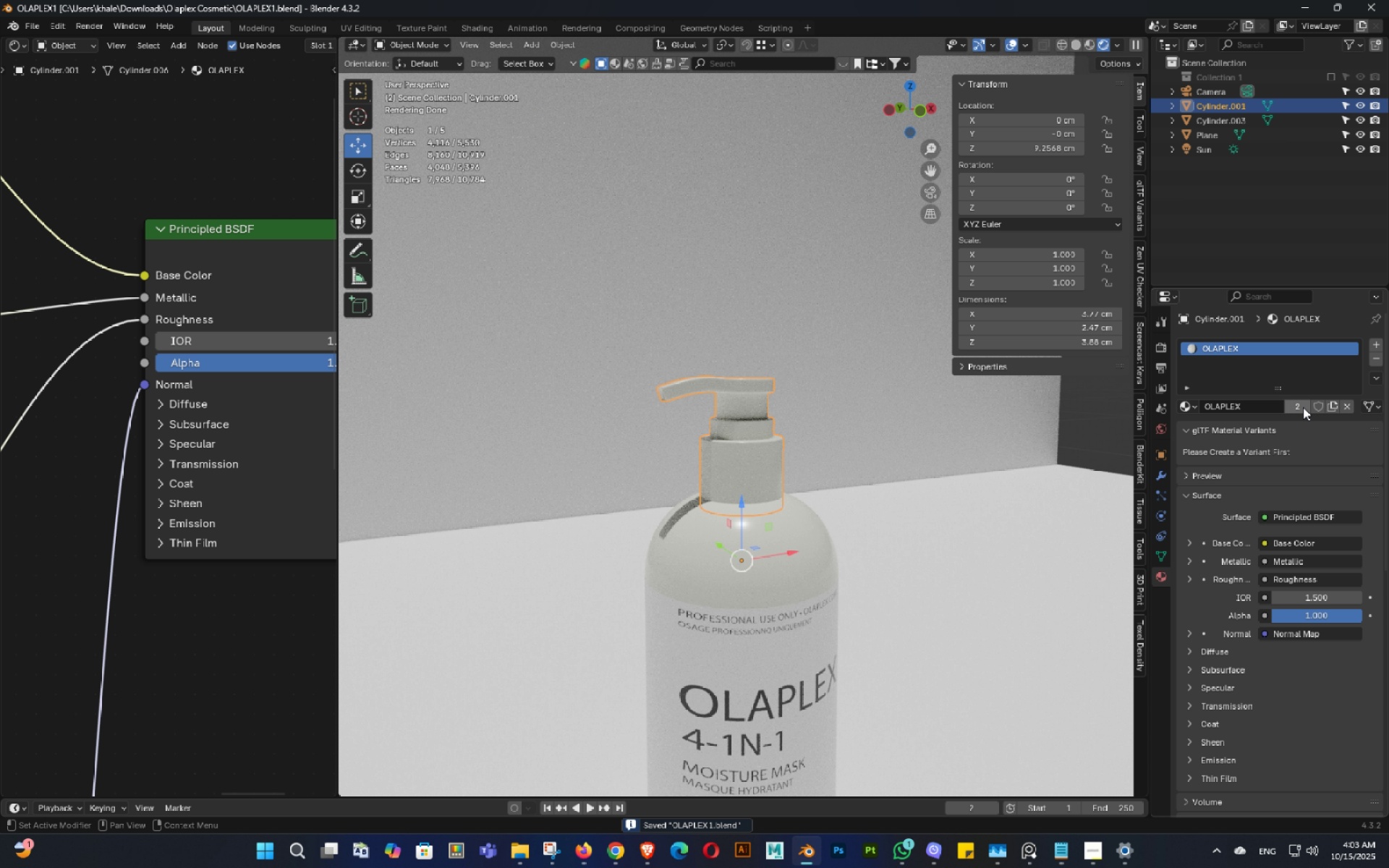 
left_click([1301, 407])
 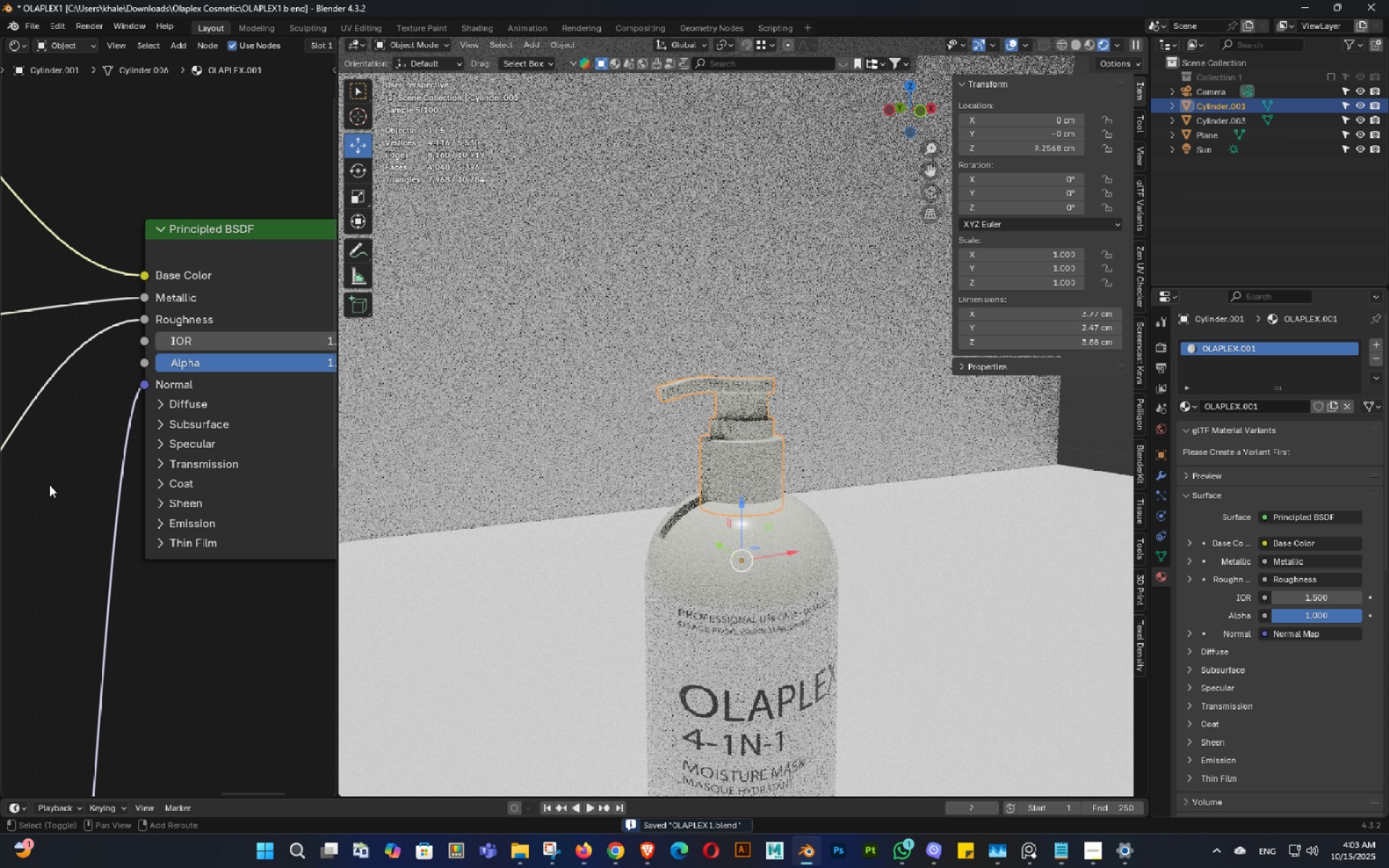 
hold_key(key=ShiftLeft, duration=0.39)
 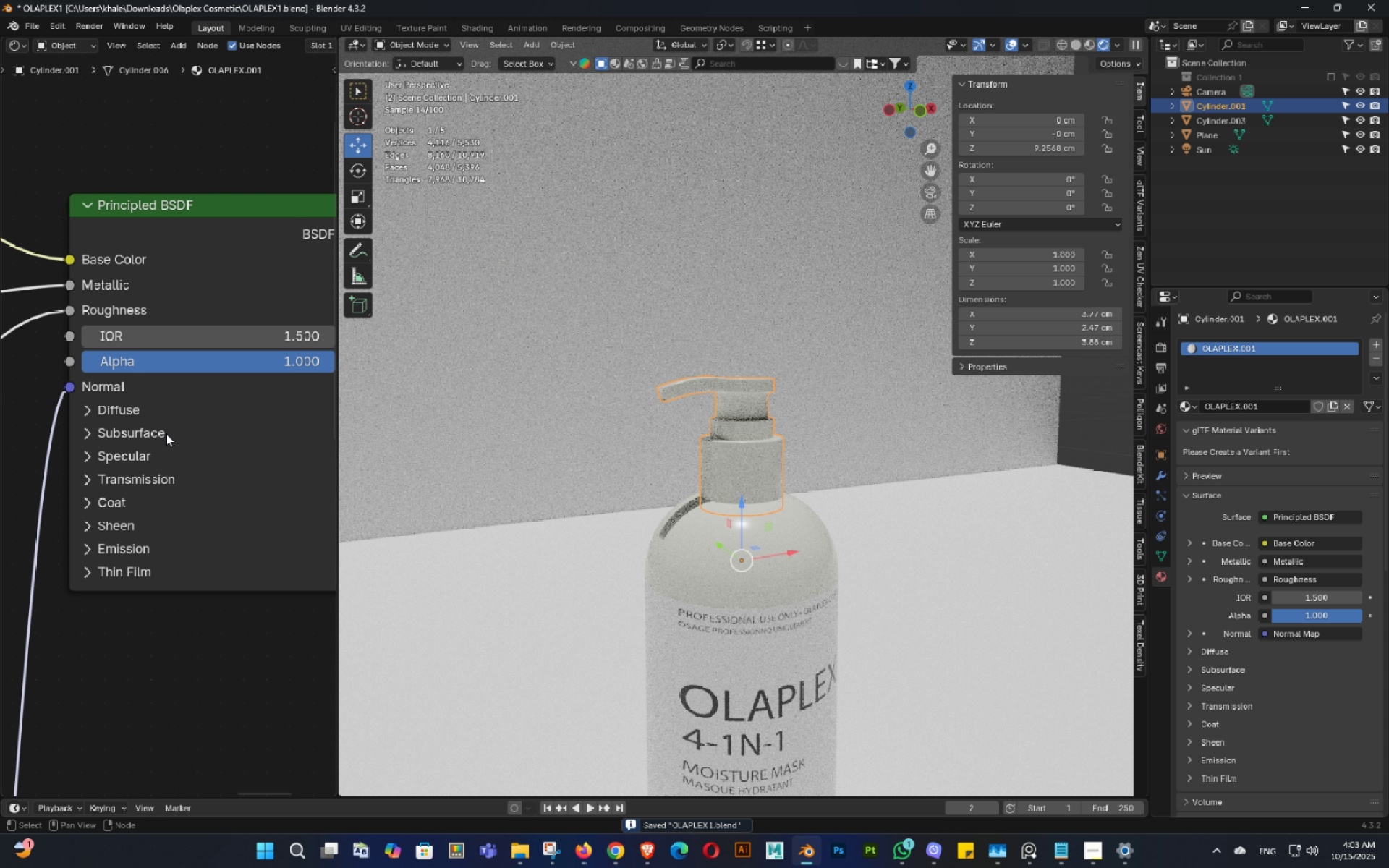 
scroll: coordinate [166, 433], scroll_direction: up, amount: 3.0
 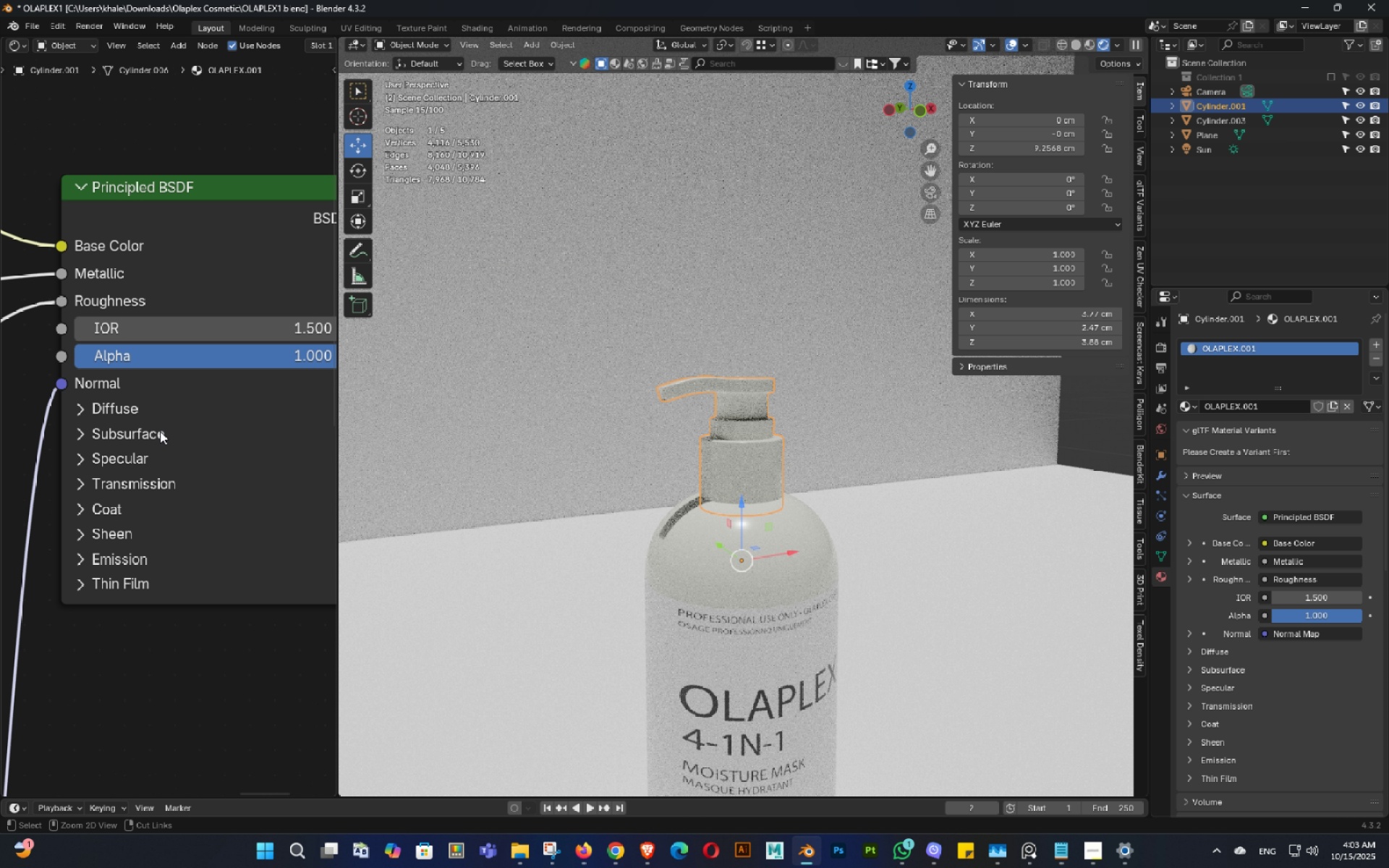 
key(Control+ControlLeft)
 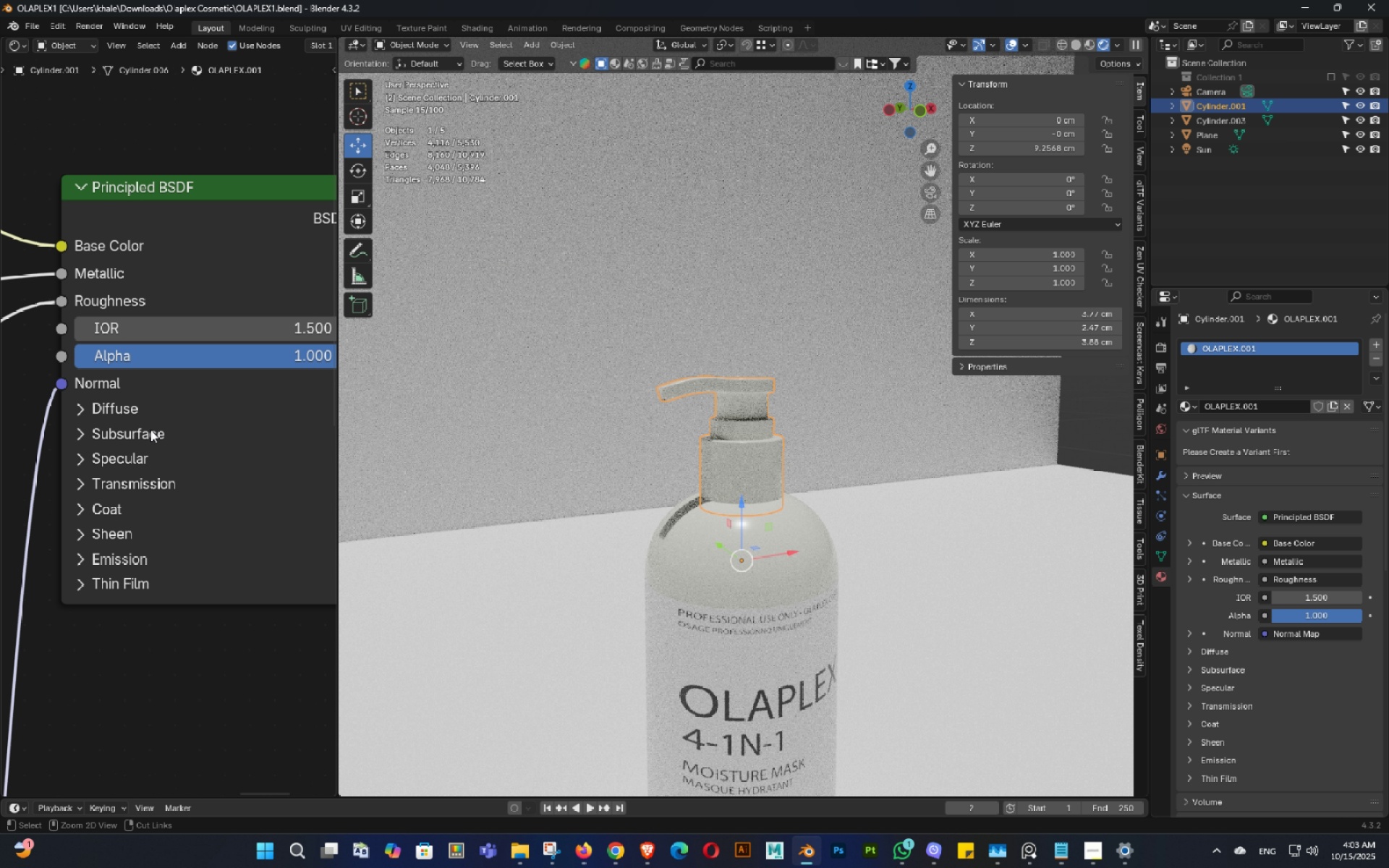 
hold_key(key=S, duration=15.12)
 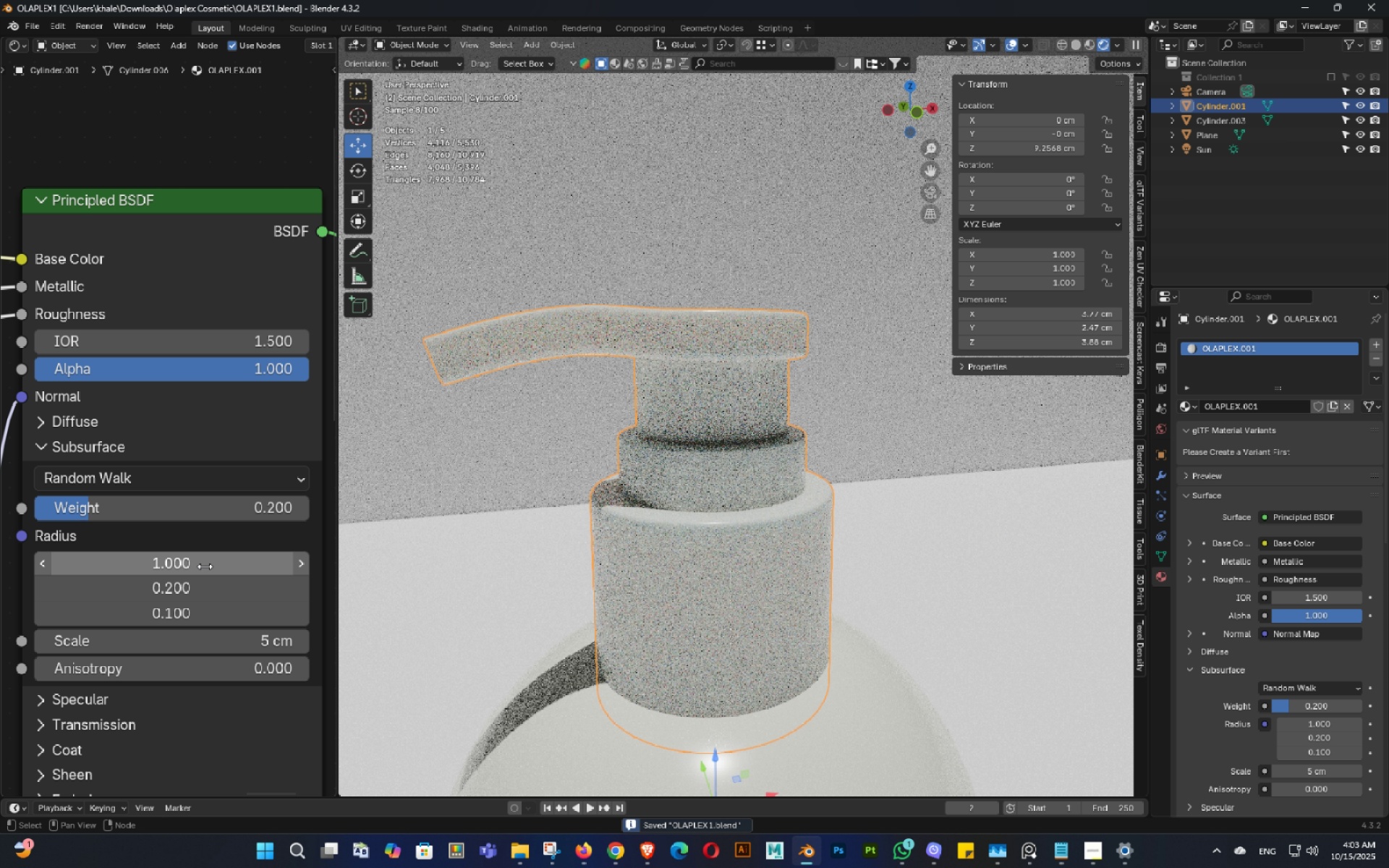 
left_click([147, 429])
 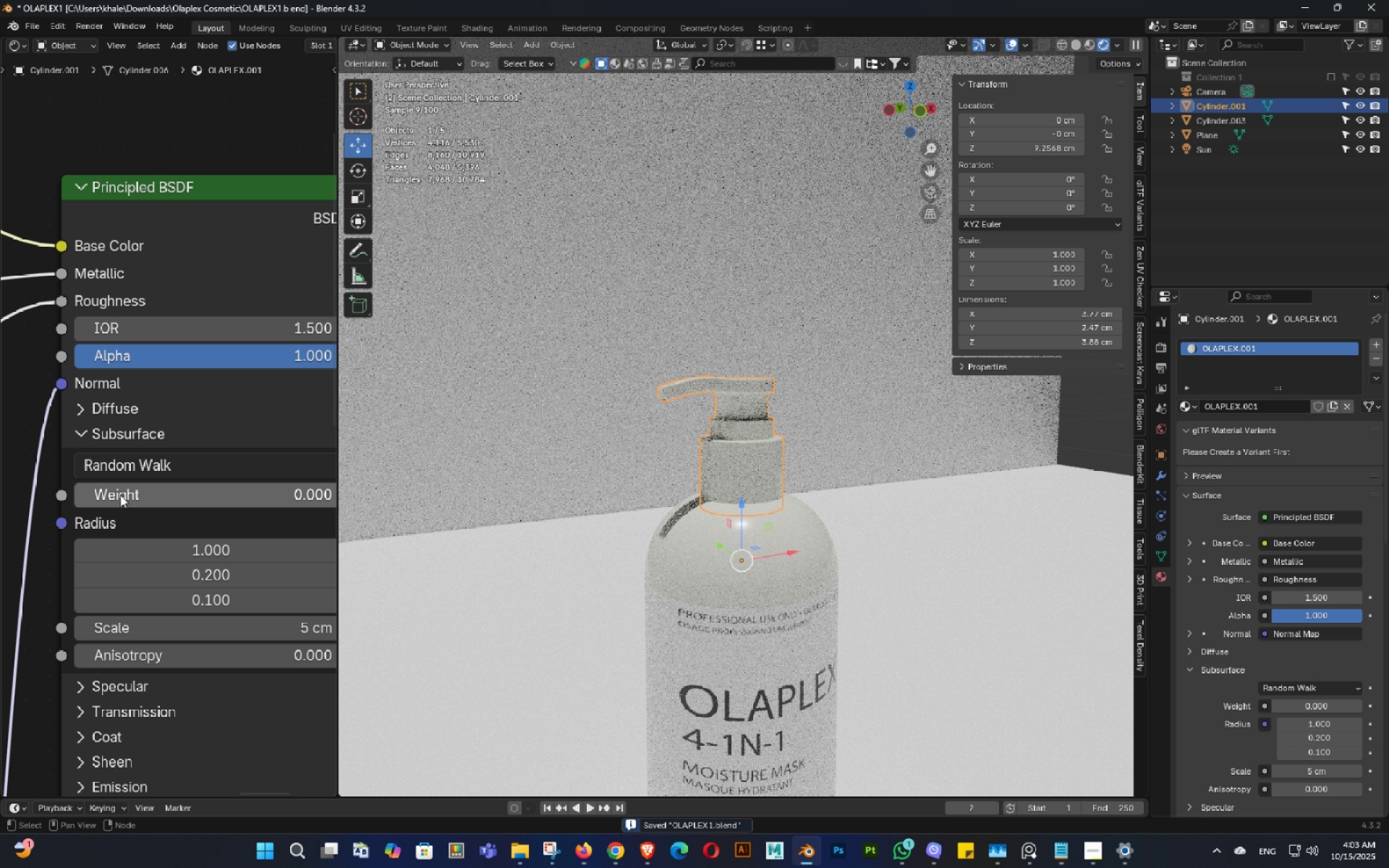 
key(Shift+ShiftLeft)
 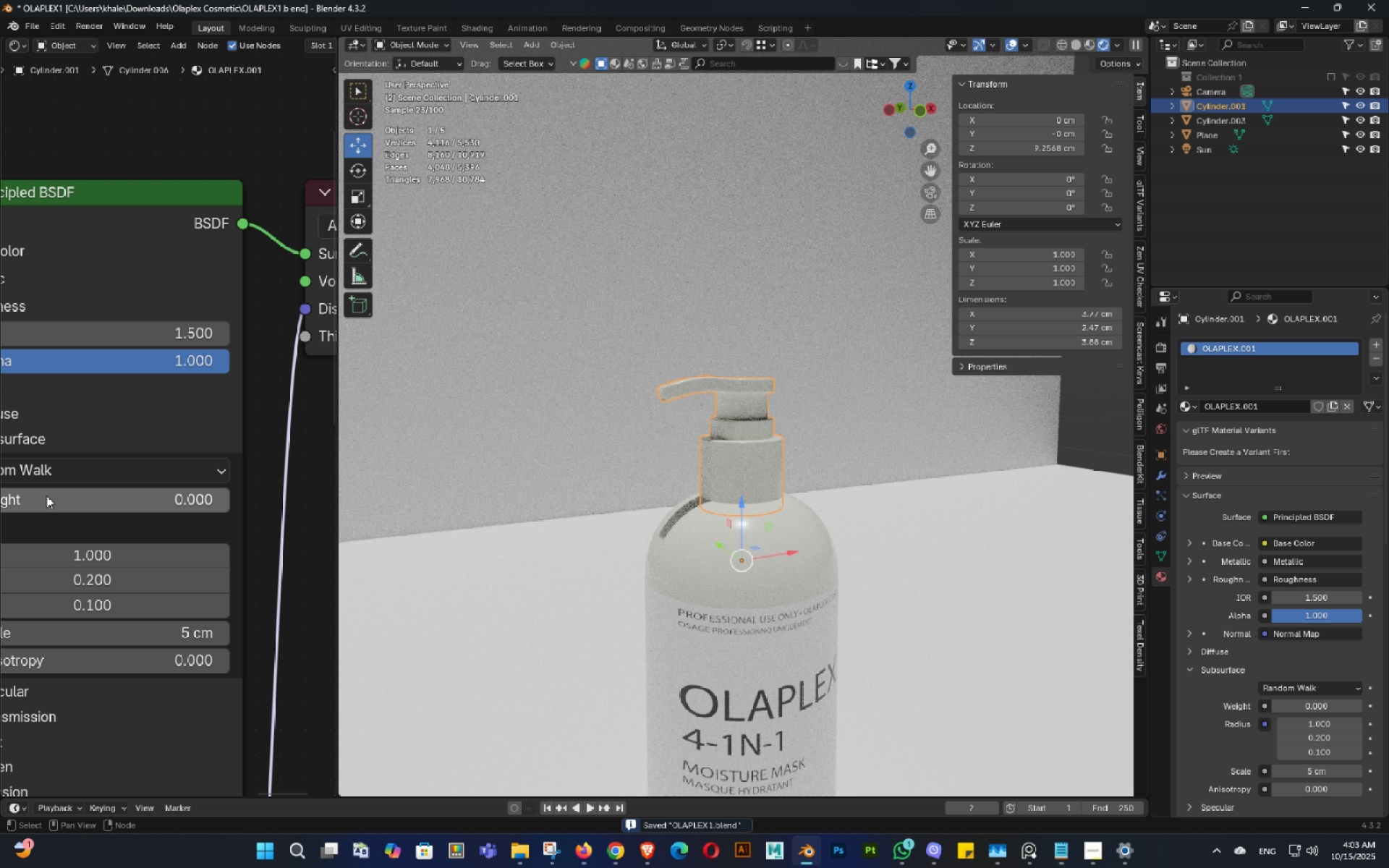 
hold_key(key=ShiftLeft, duration=0.32)
 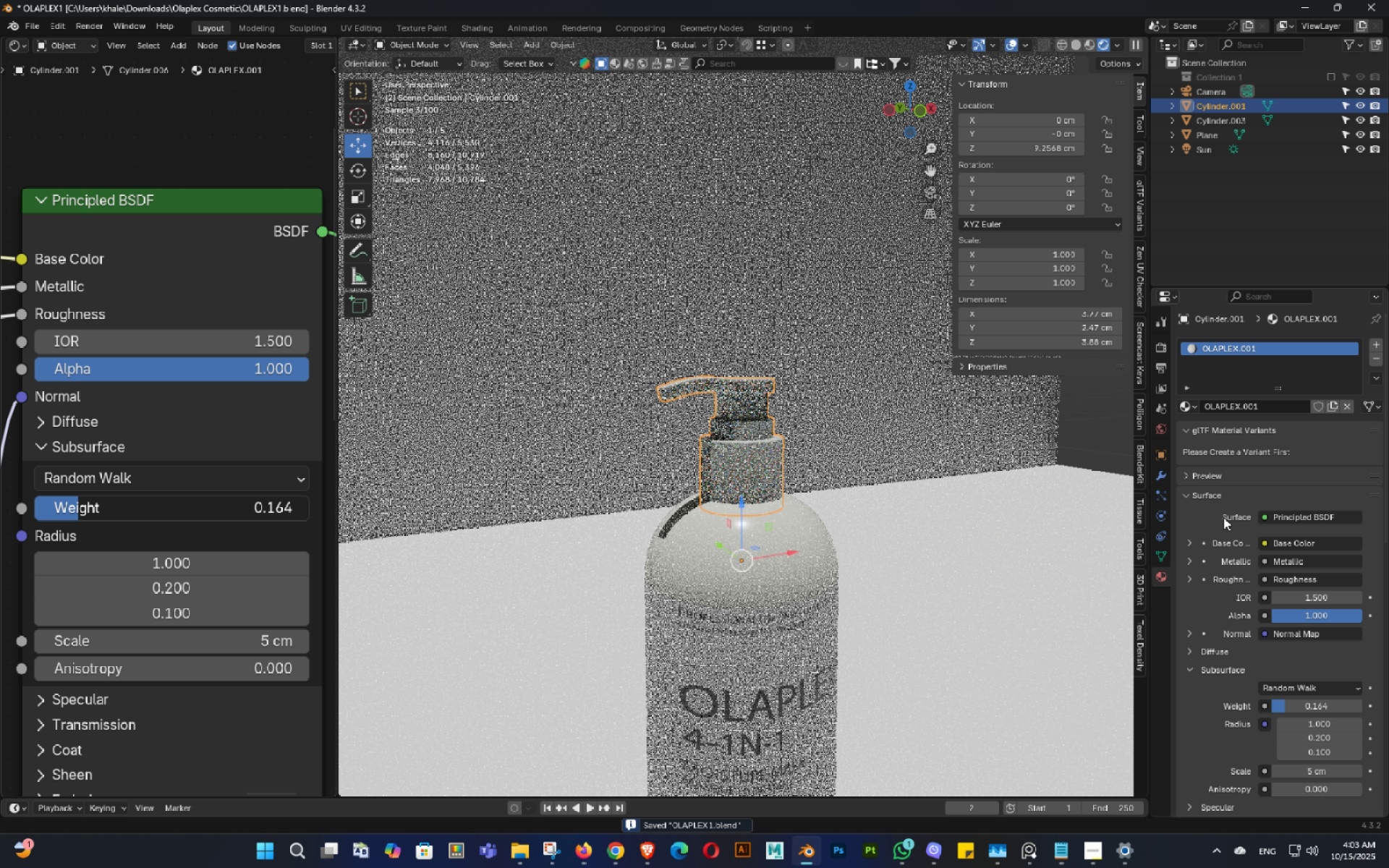 
scroll: coordinate [726, 519], scroll_direction: up, amount: 5.0
 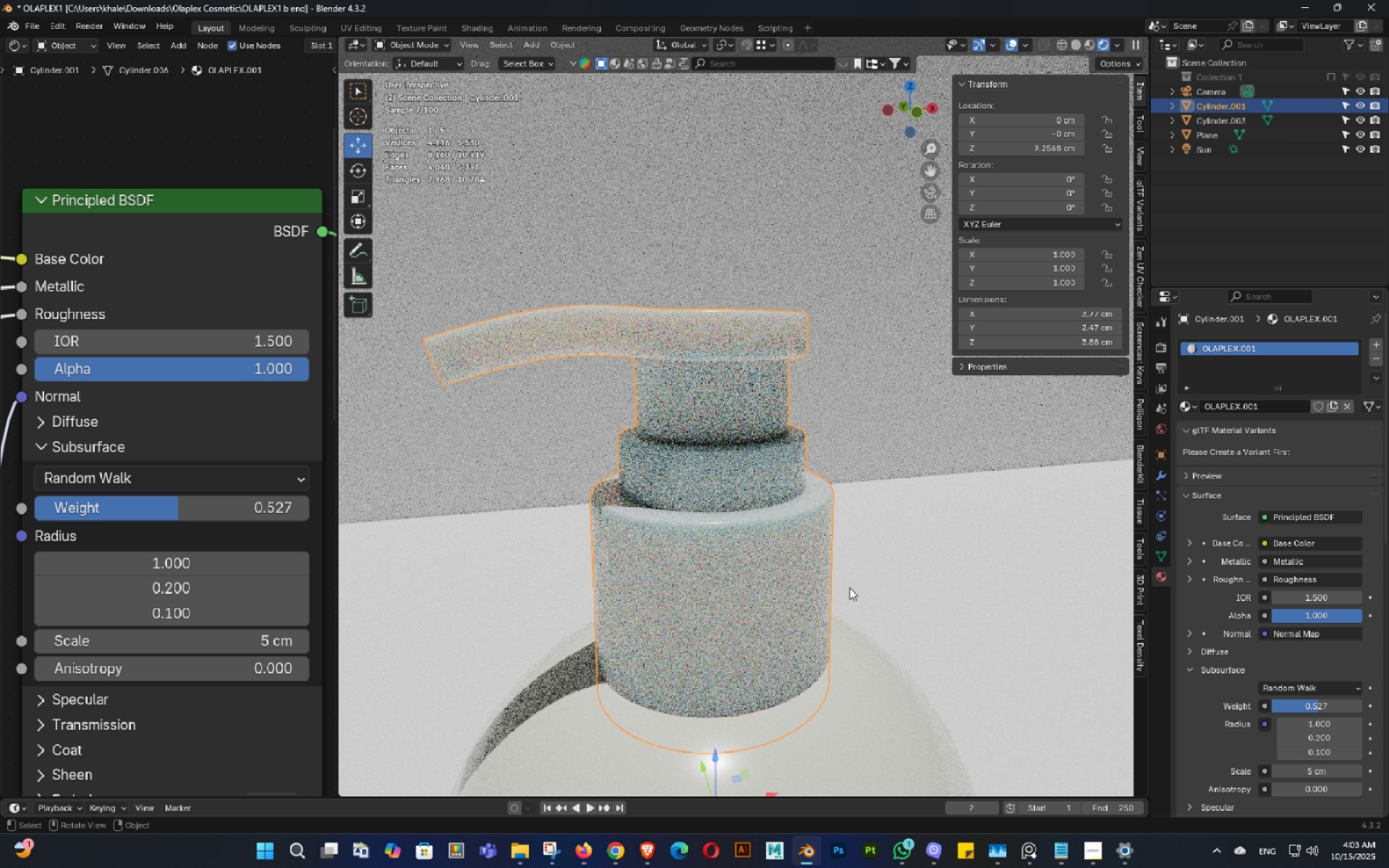 
key(NumpadDecimal)
 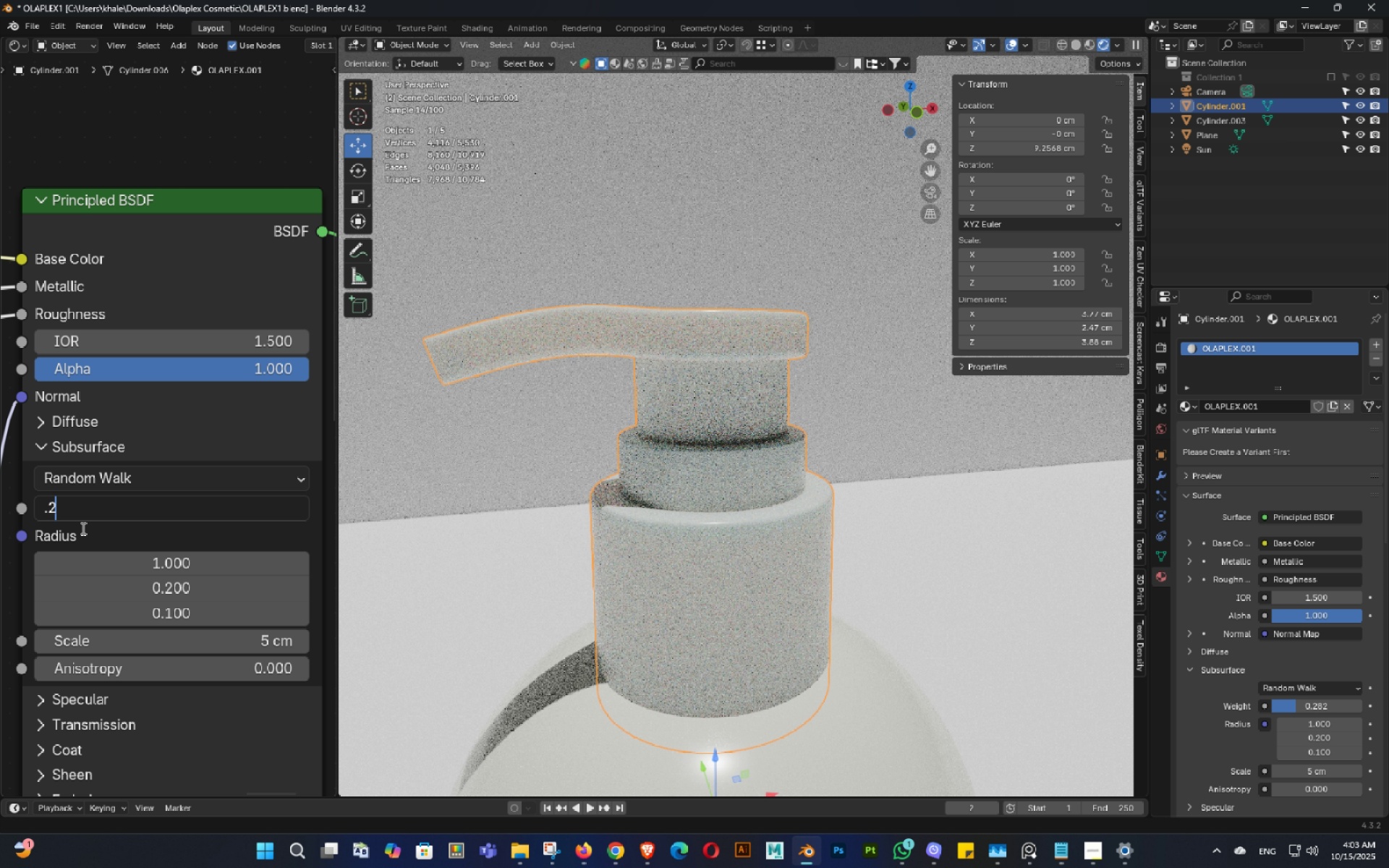 
key(Numpad2)
 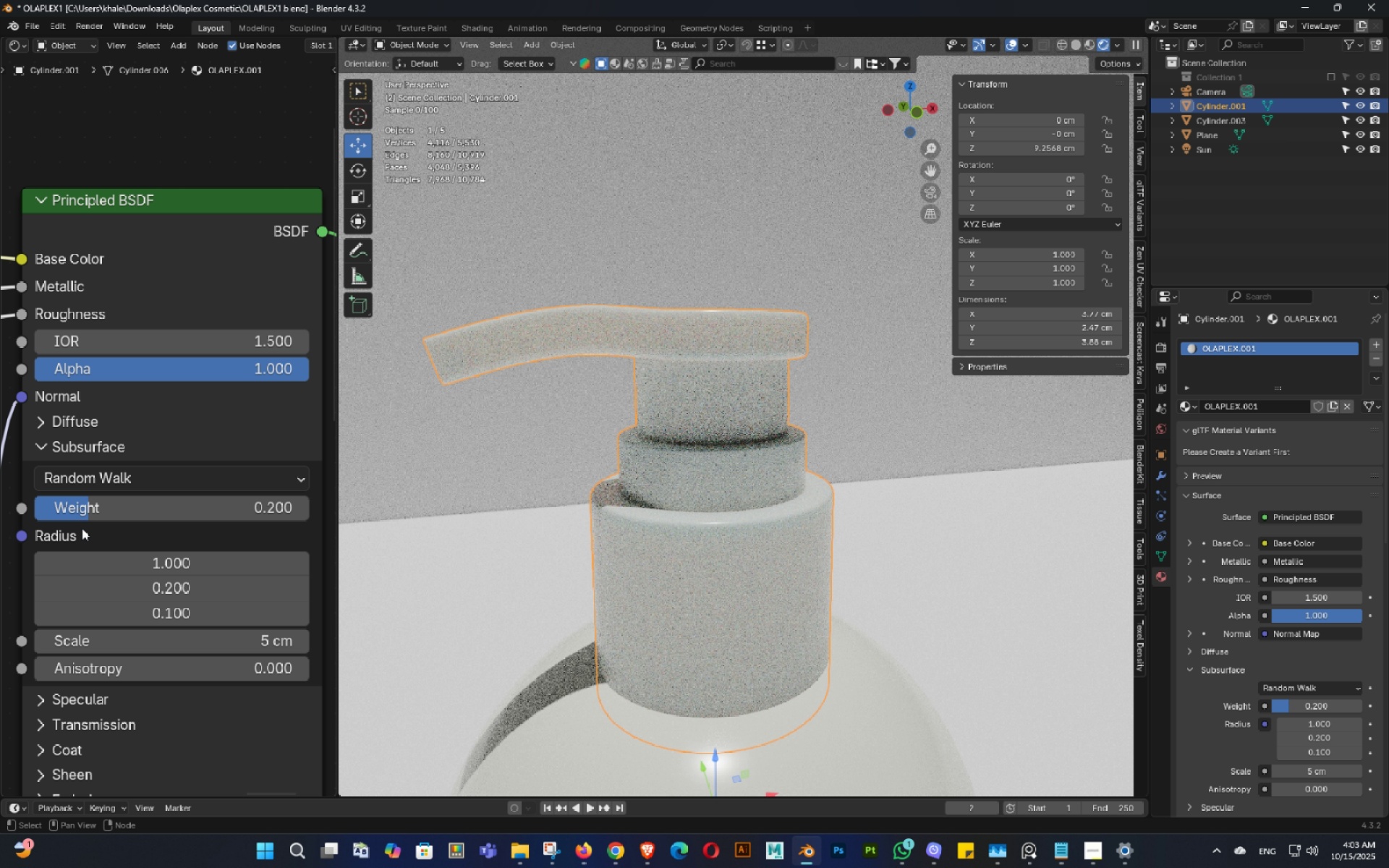 
key(NumpadEnter)
 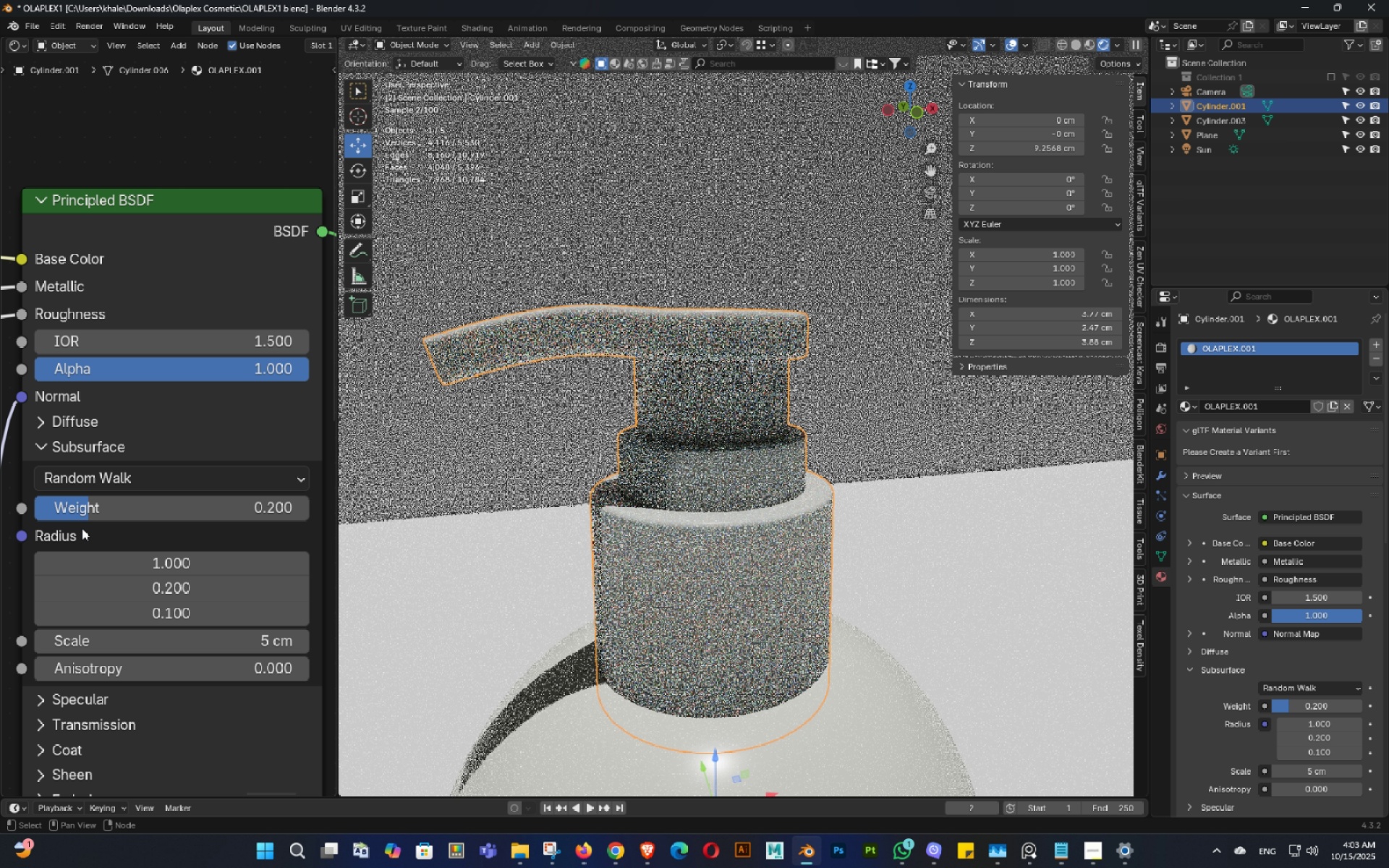 
key(Control+ControlLeft)
 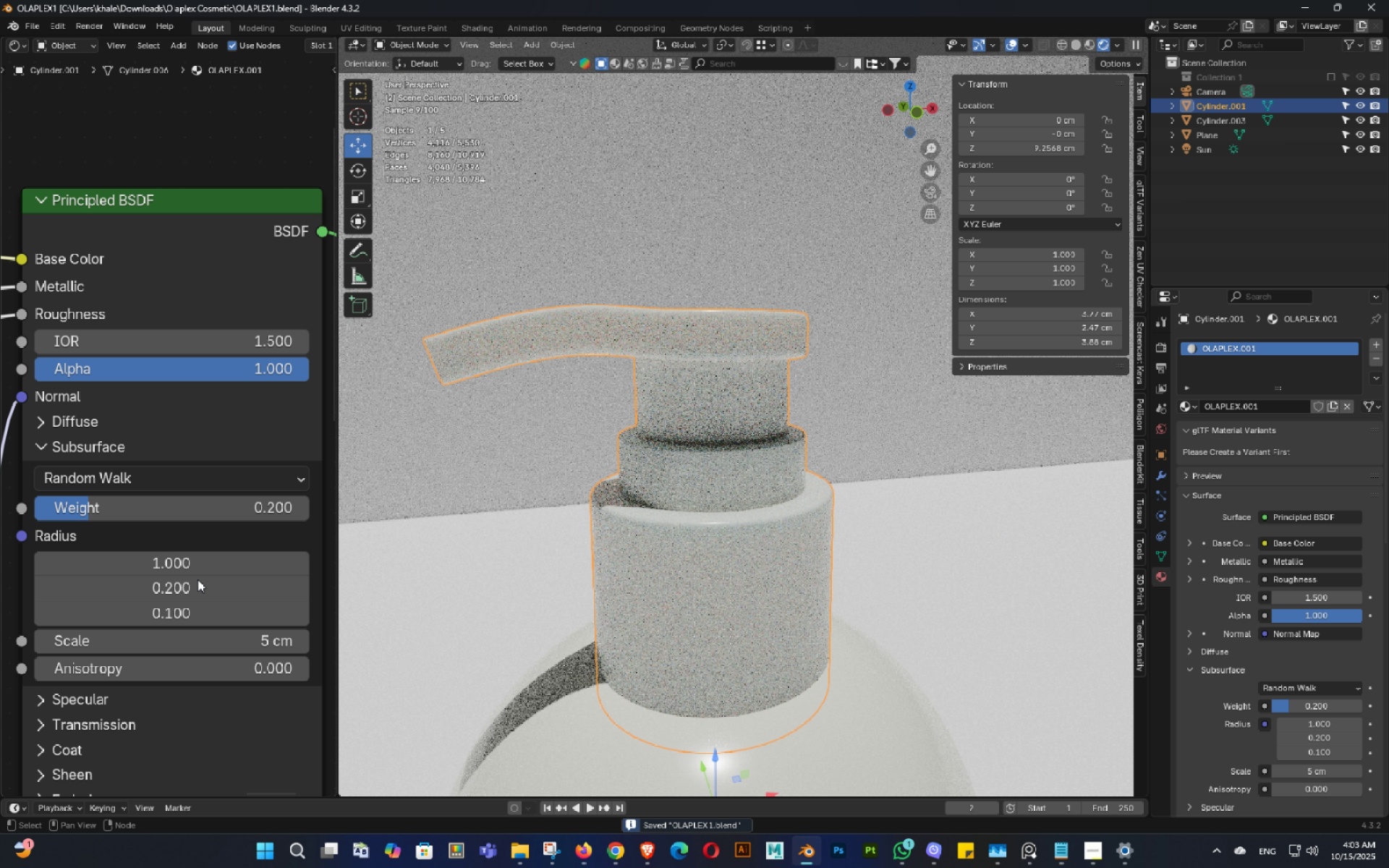 
scroll: coordinate [210, 625], scroll_direction: down, amount: 3.0
 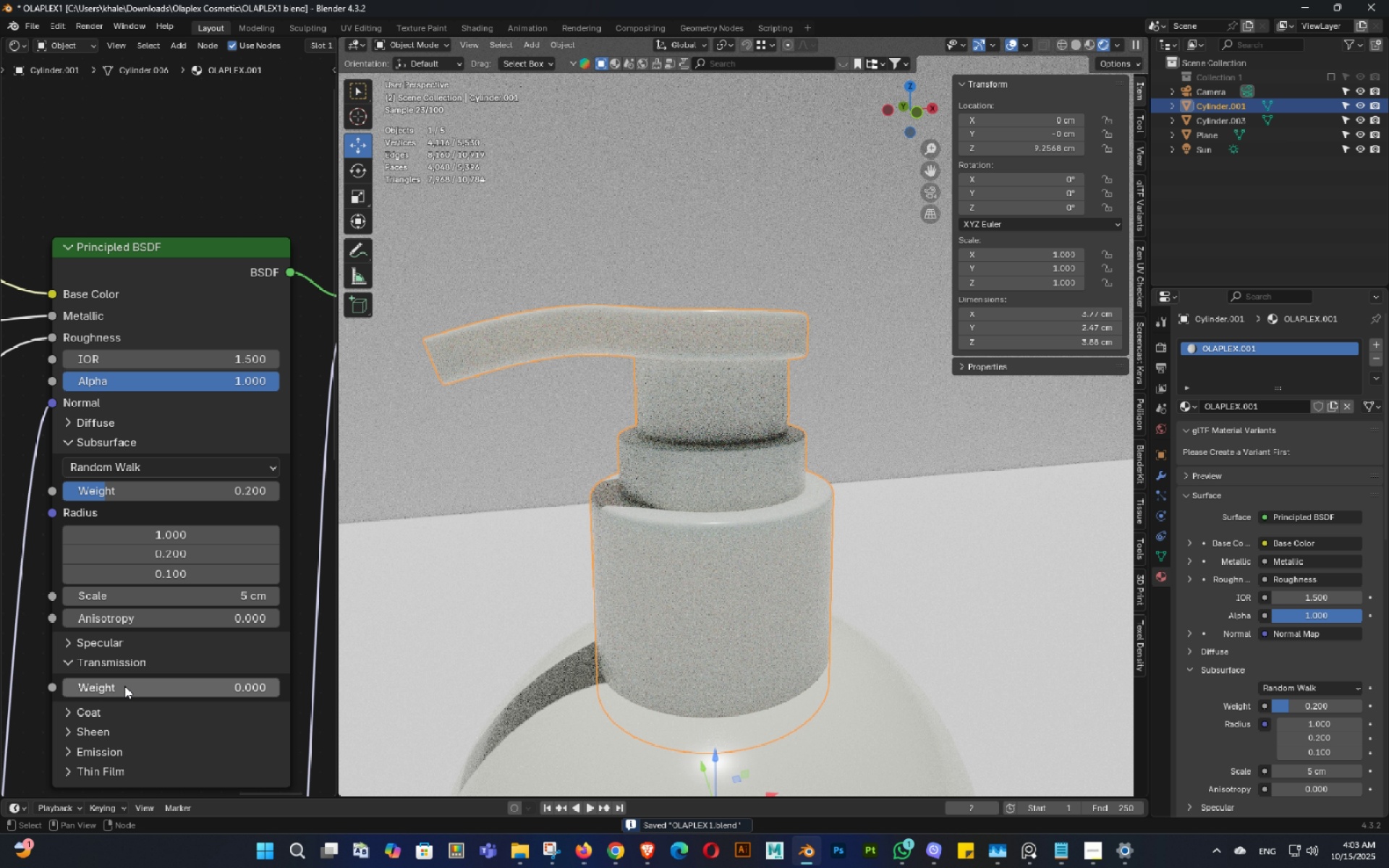 
left_click_drag(start_coordinate=[102, 689], to_coordinate=[1246, 161])
 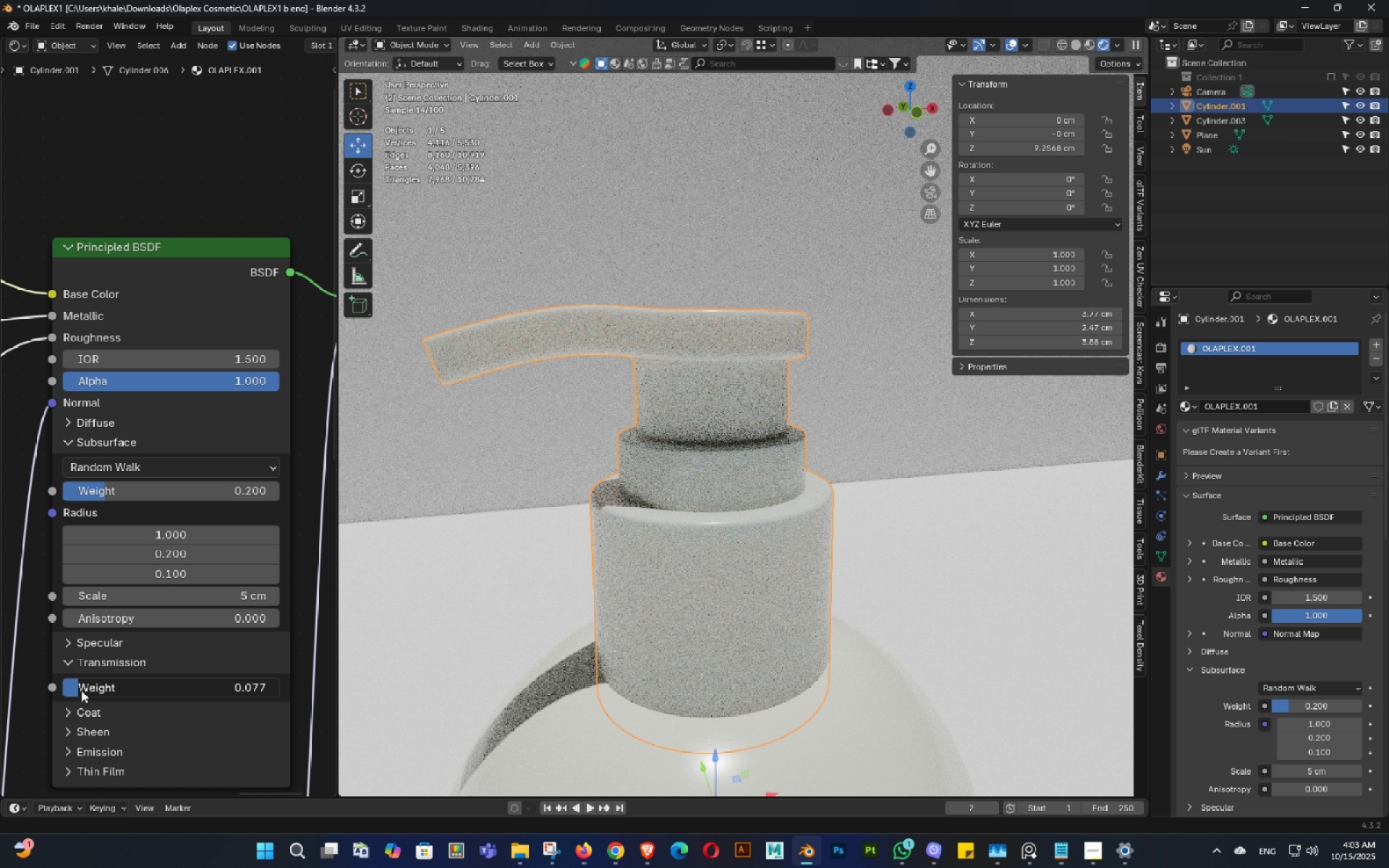 
left_click([81, 690])
 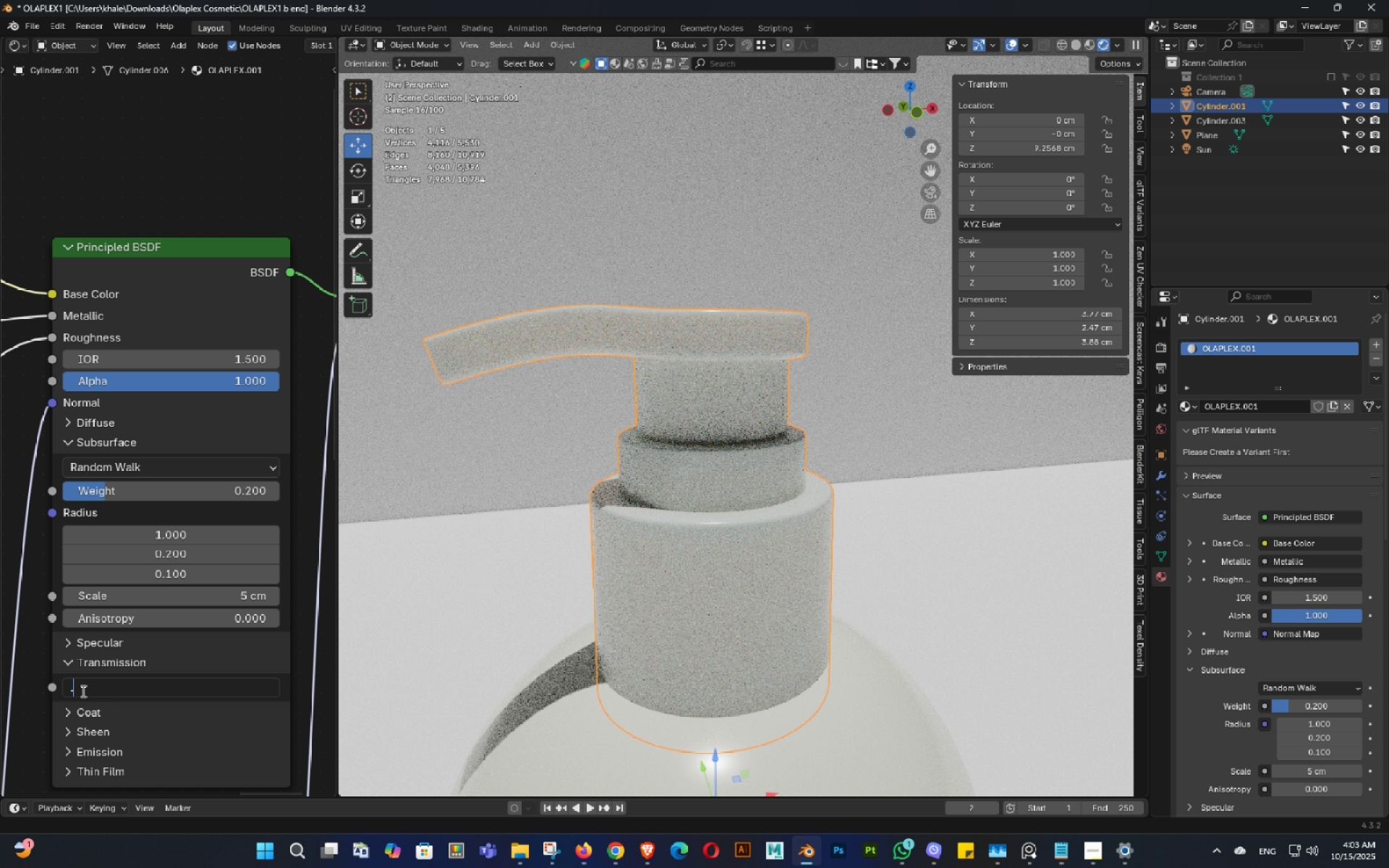 
key(NumpadDecimal)
 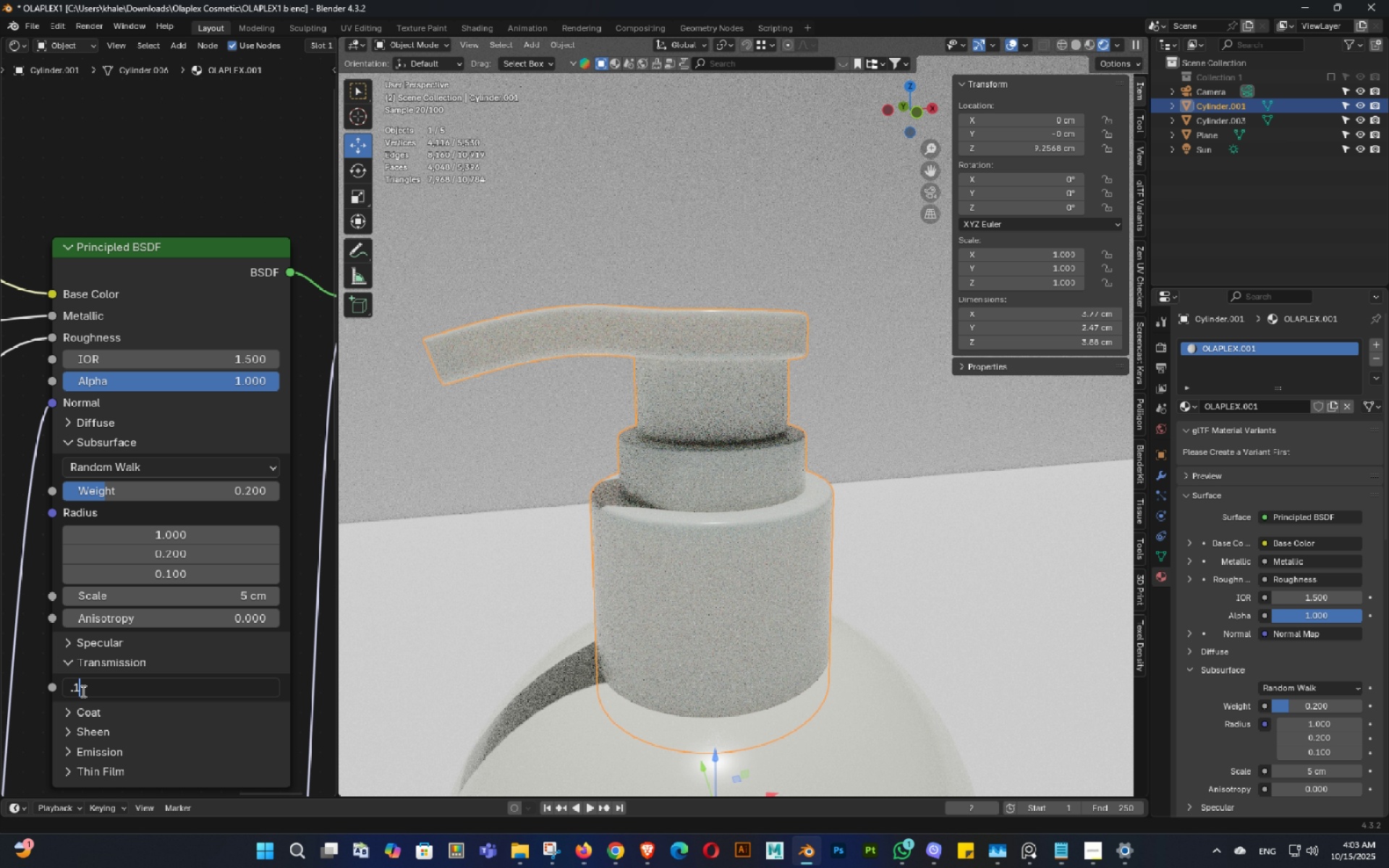 
key(Numpad1)
 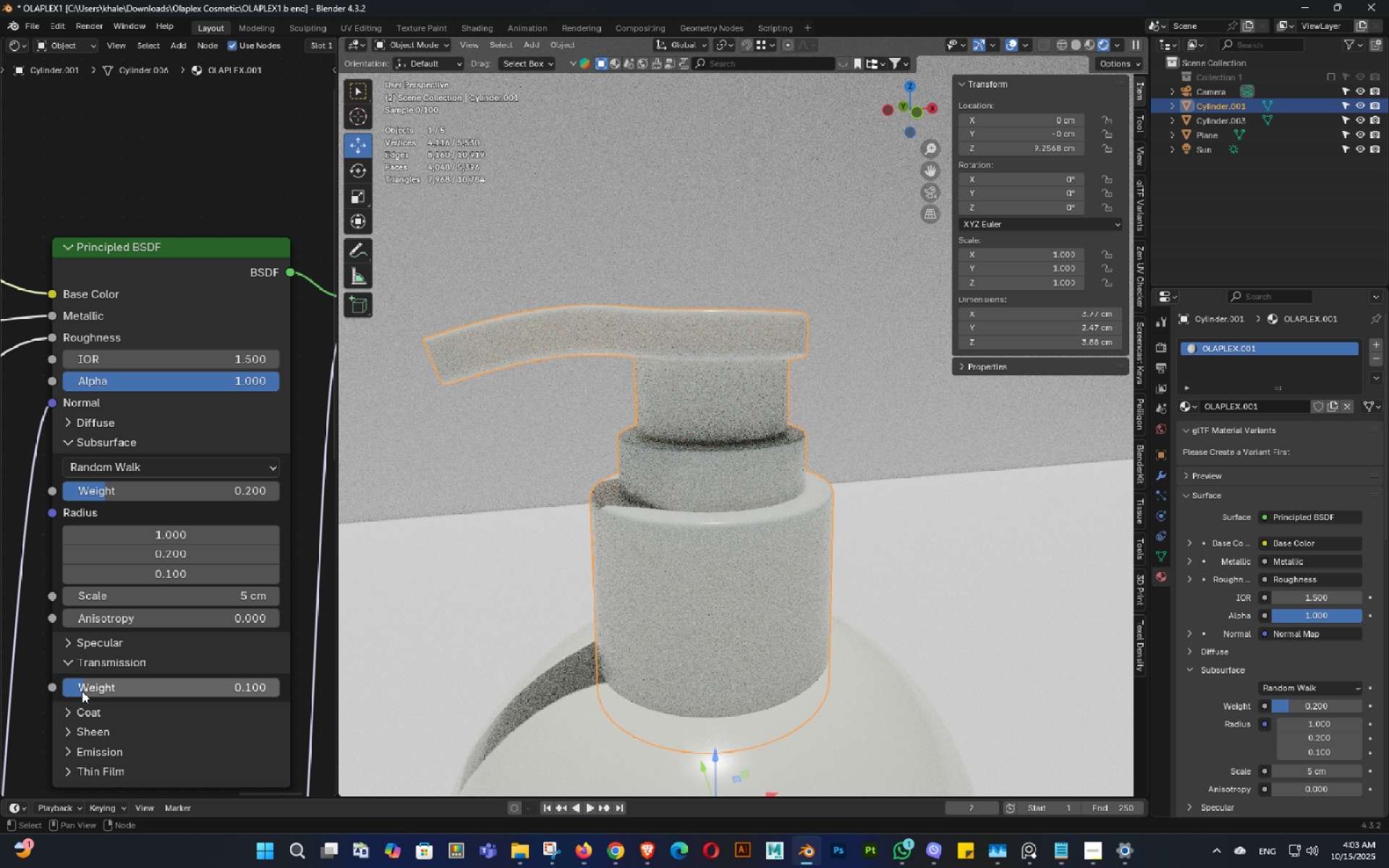 
key(NumpadEnter)
 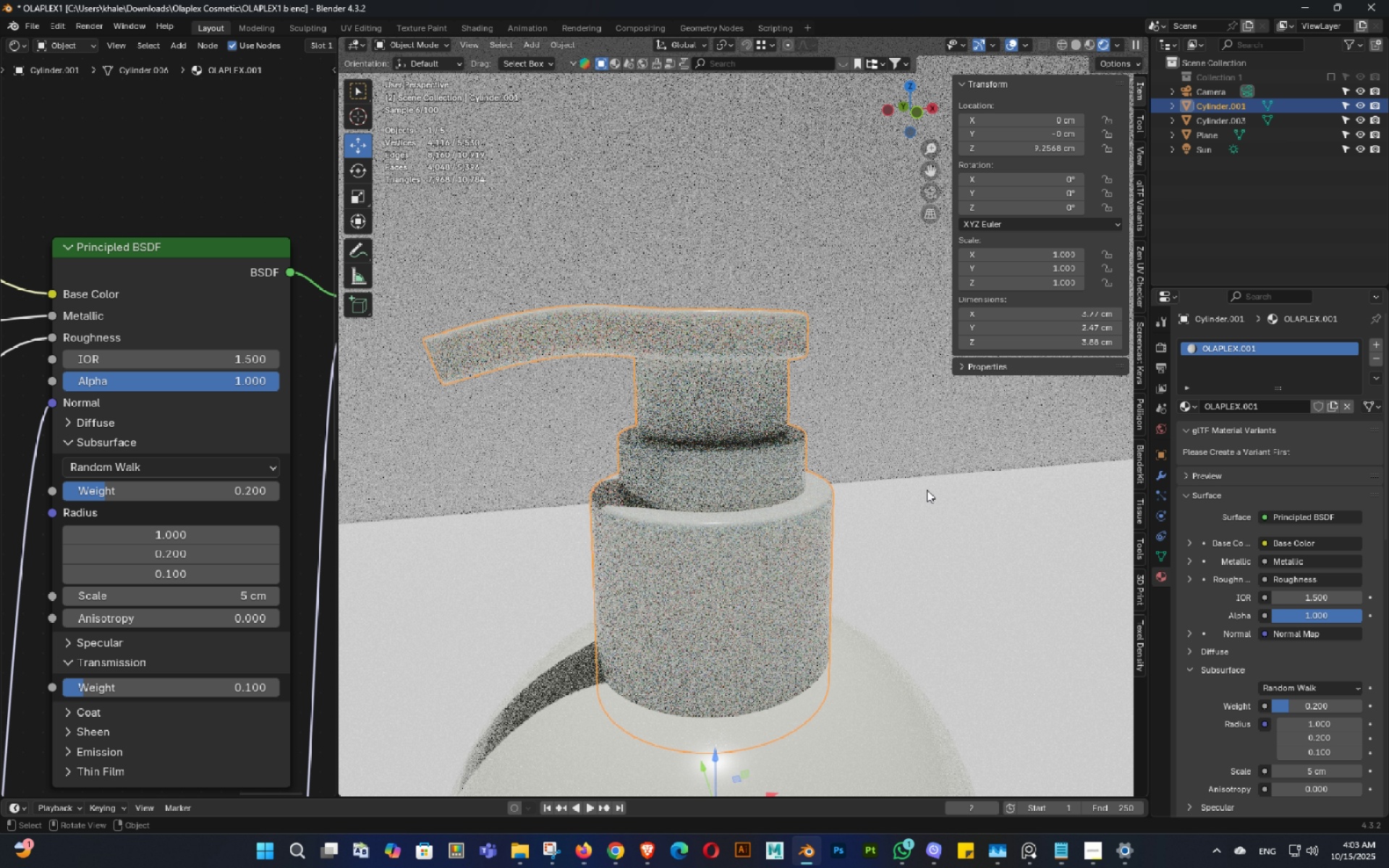 
key(Control+ControlLeft)
 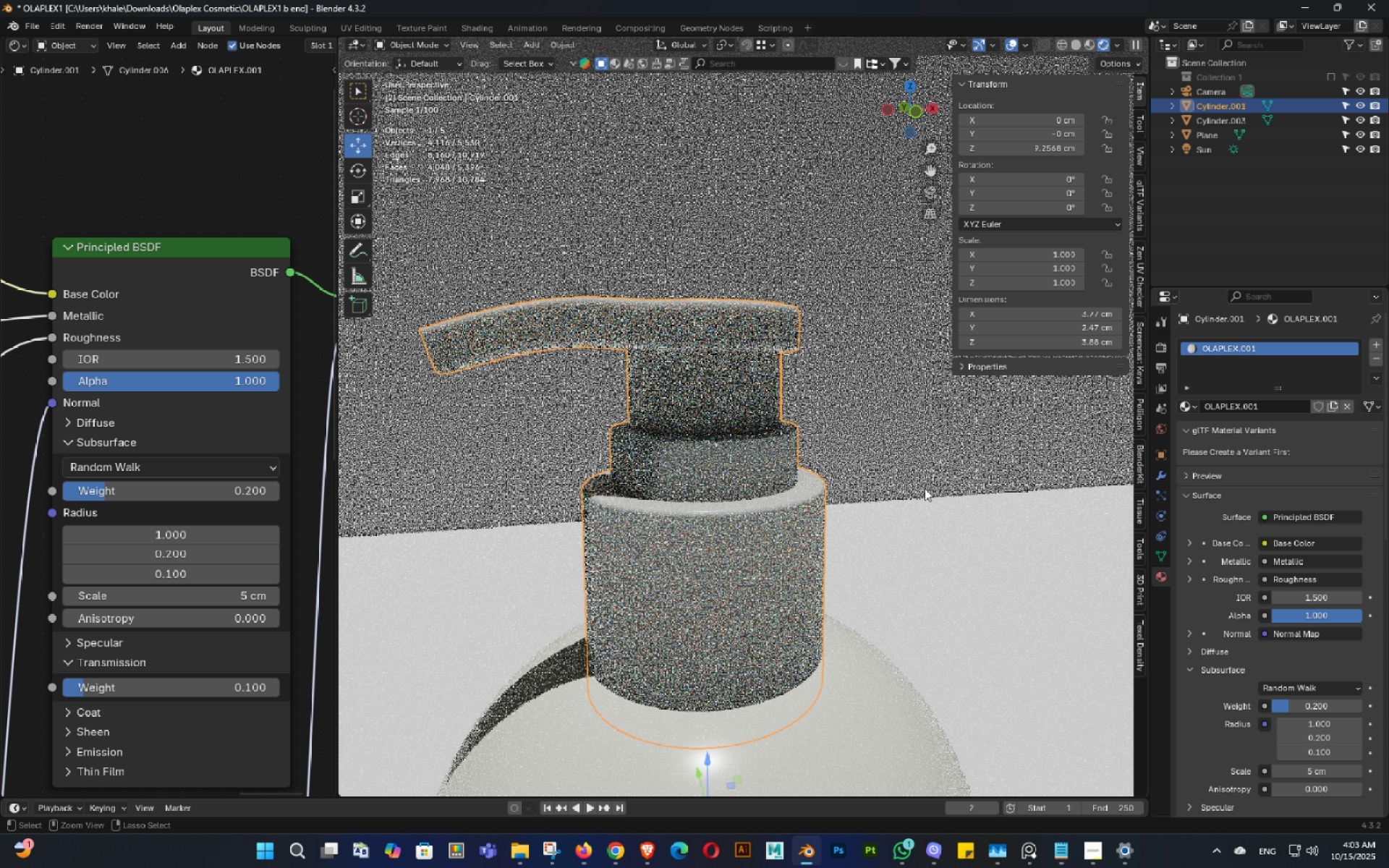 
key(Control+S)
 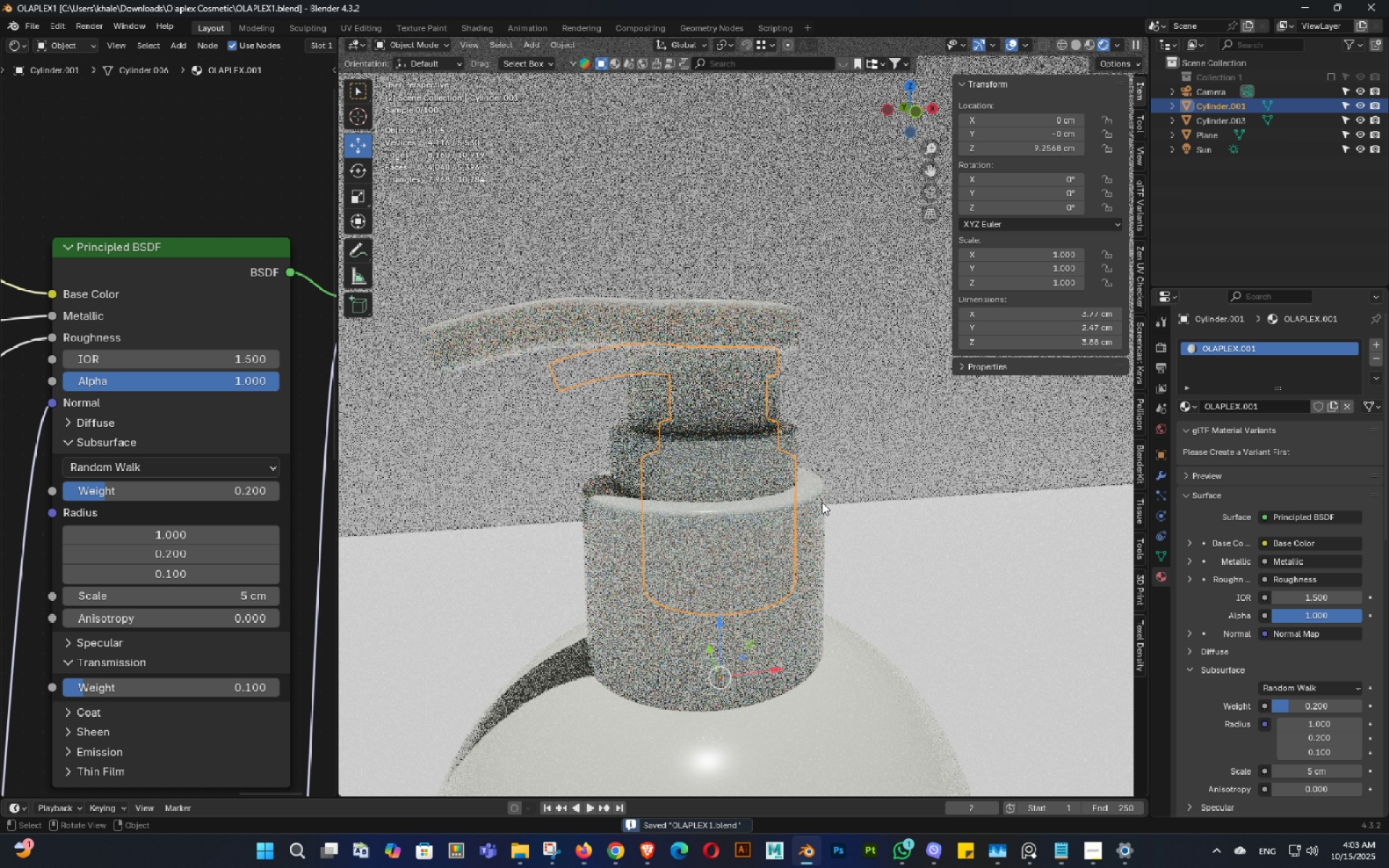 
scroll: coordinate [822, 502], scroll_direction: down, amount: 4.0
 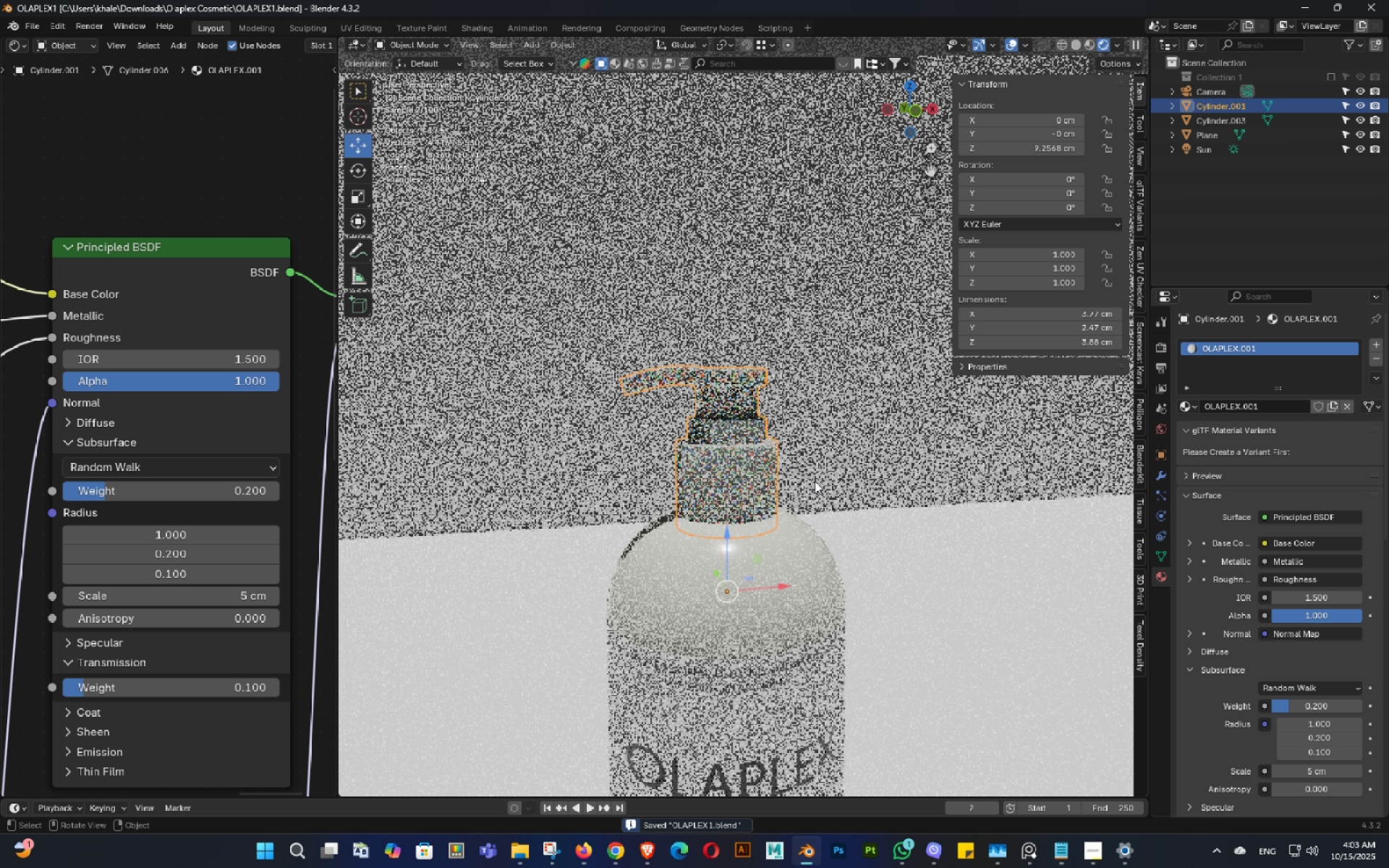 
type(zz)
 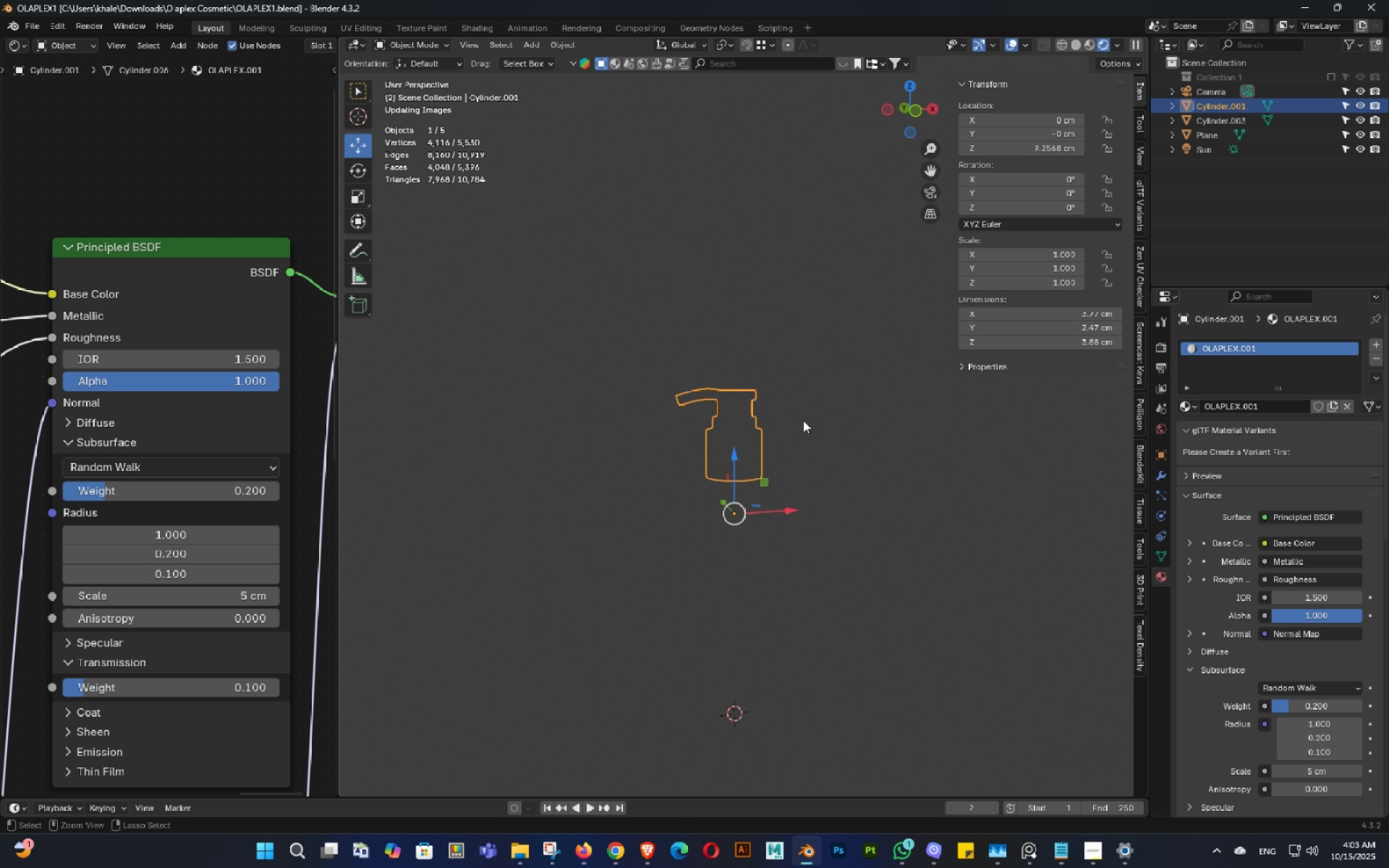 
scroll: coordinate [786, 493], scroll_direction: down, amount: 3.0
 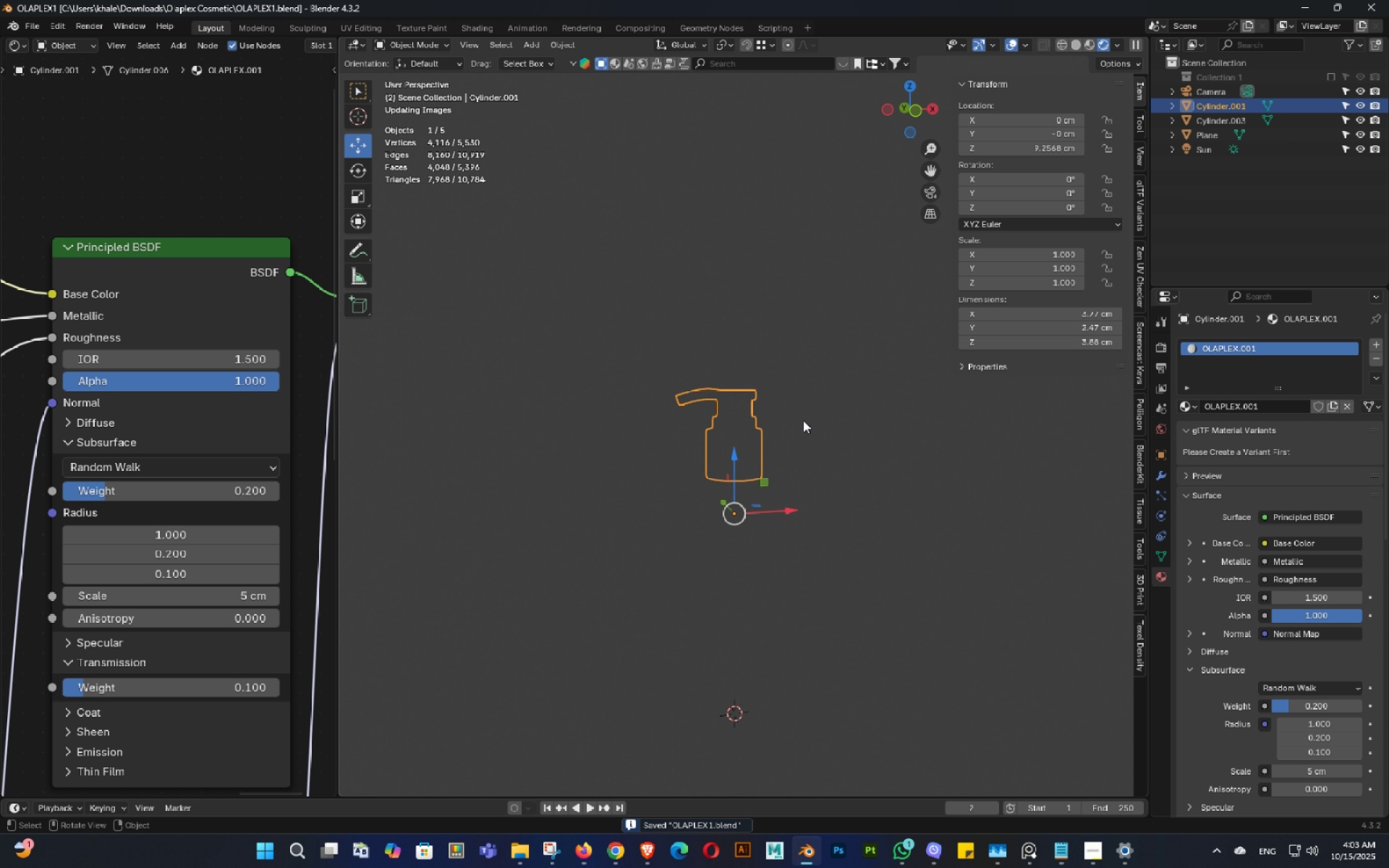 
key(Control+ControlLeft)
 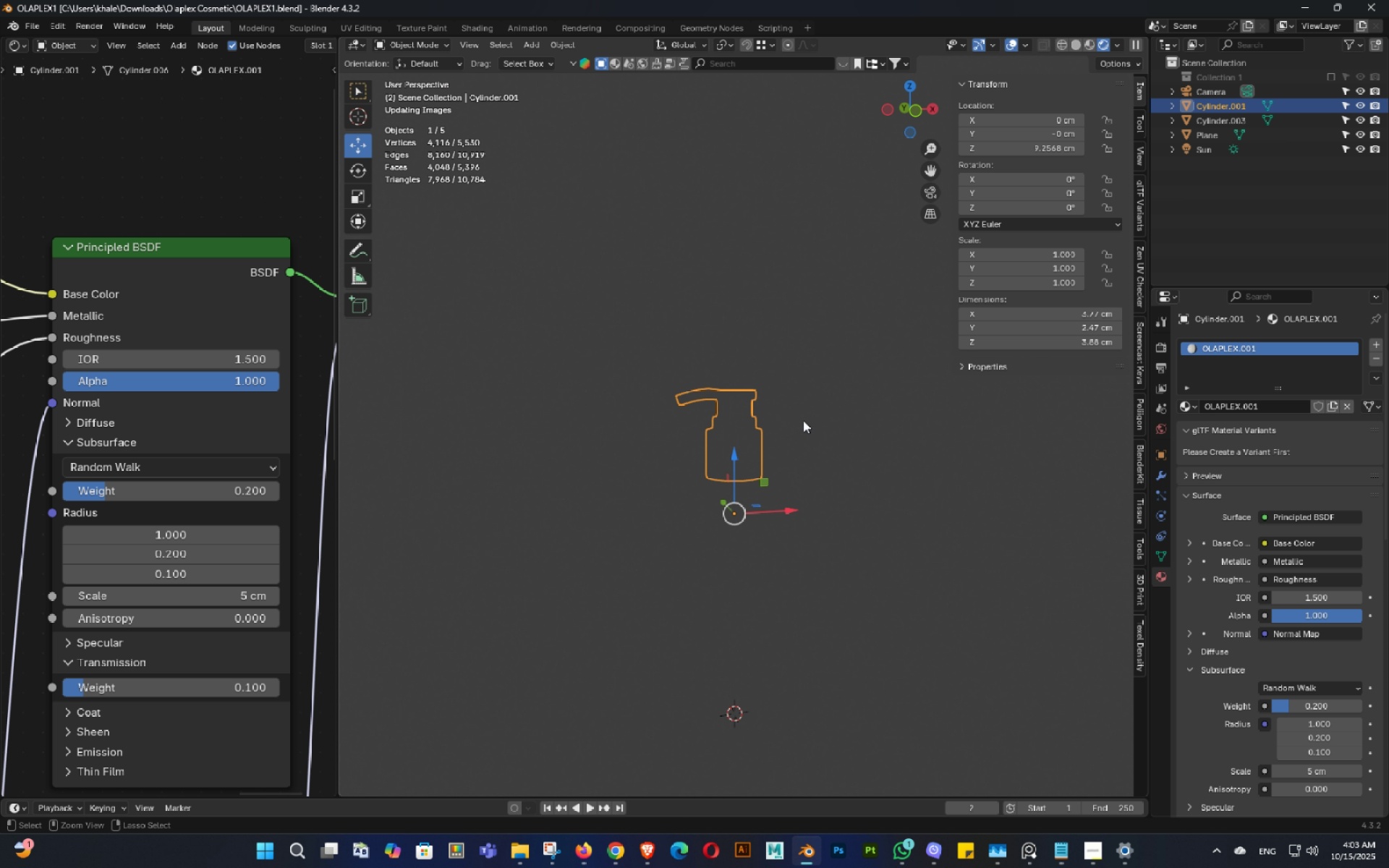 
key(Control+S)
 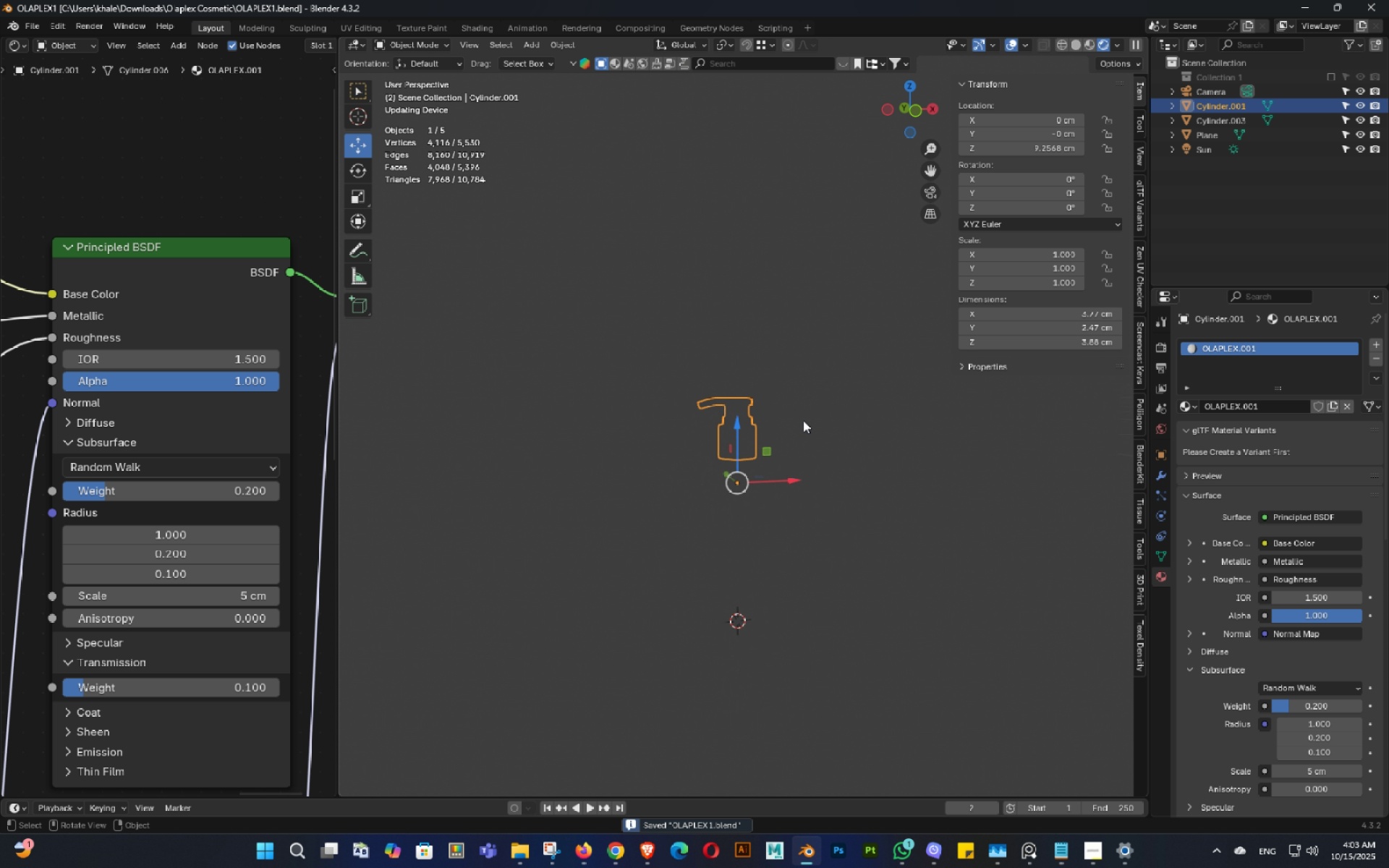 
scroll: coordinate [803, 420], scroll_direction: down, amount: 3.0
 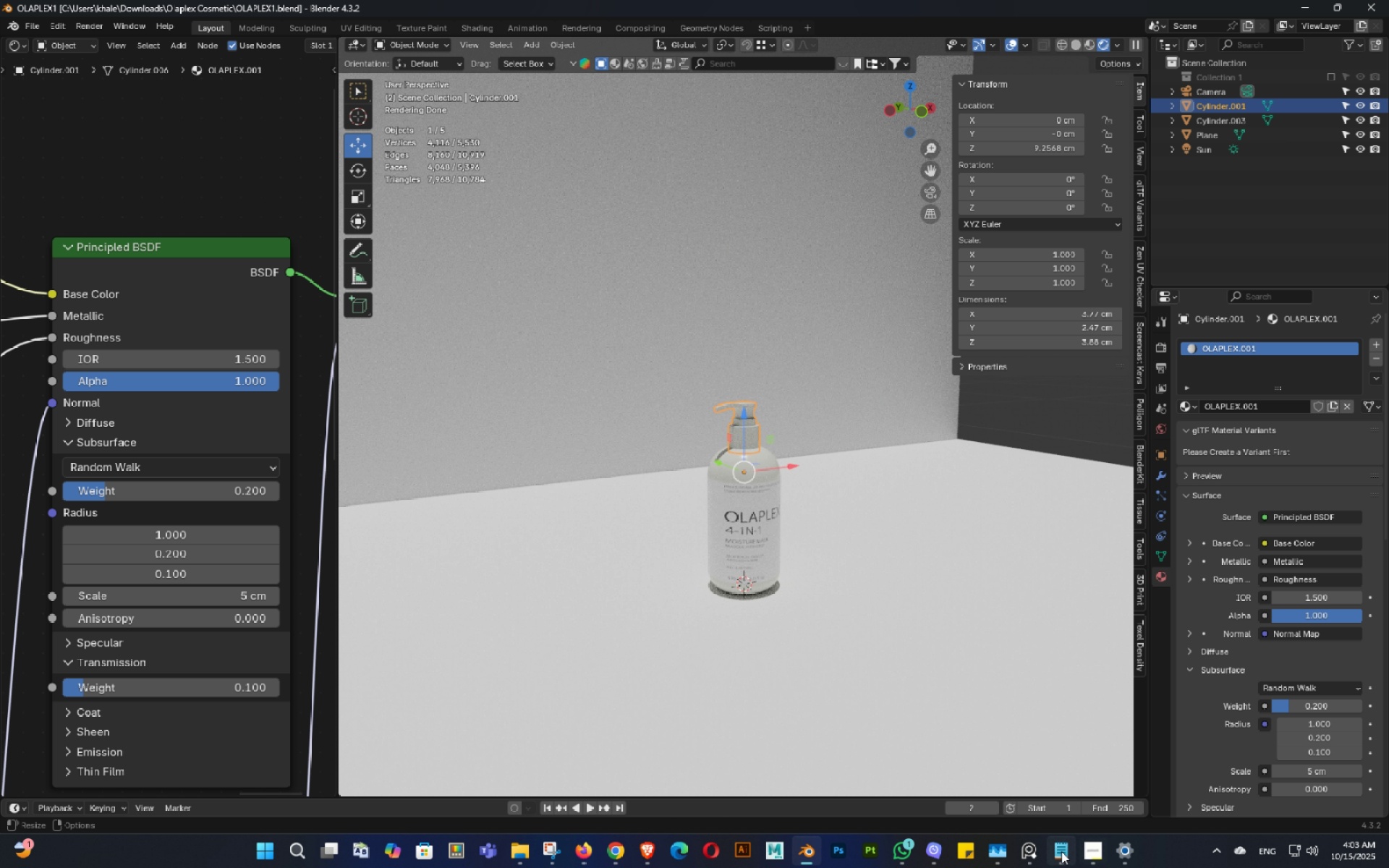 
wait(7.18)
 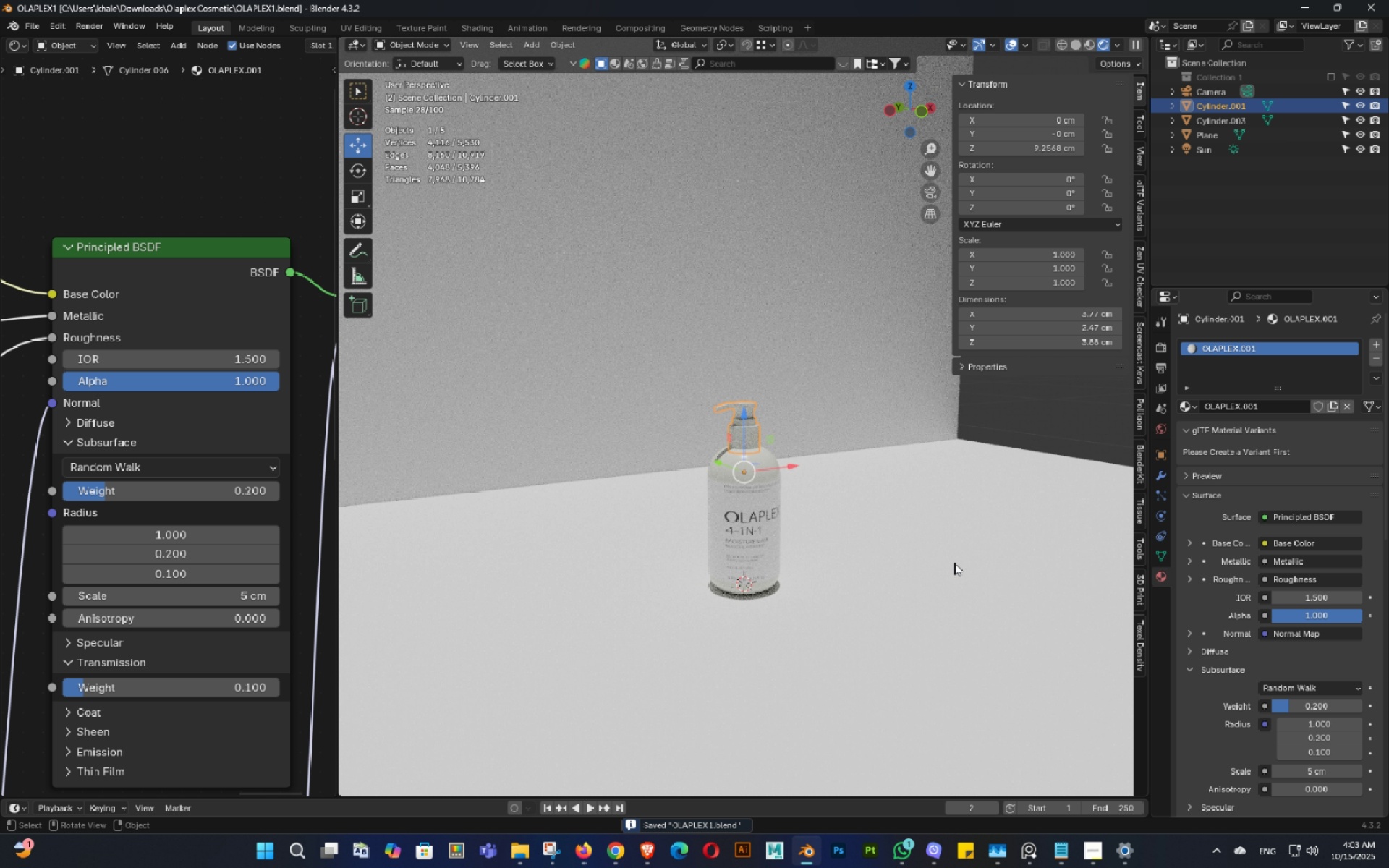 
left_click([1093, 848])